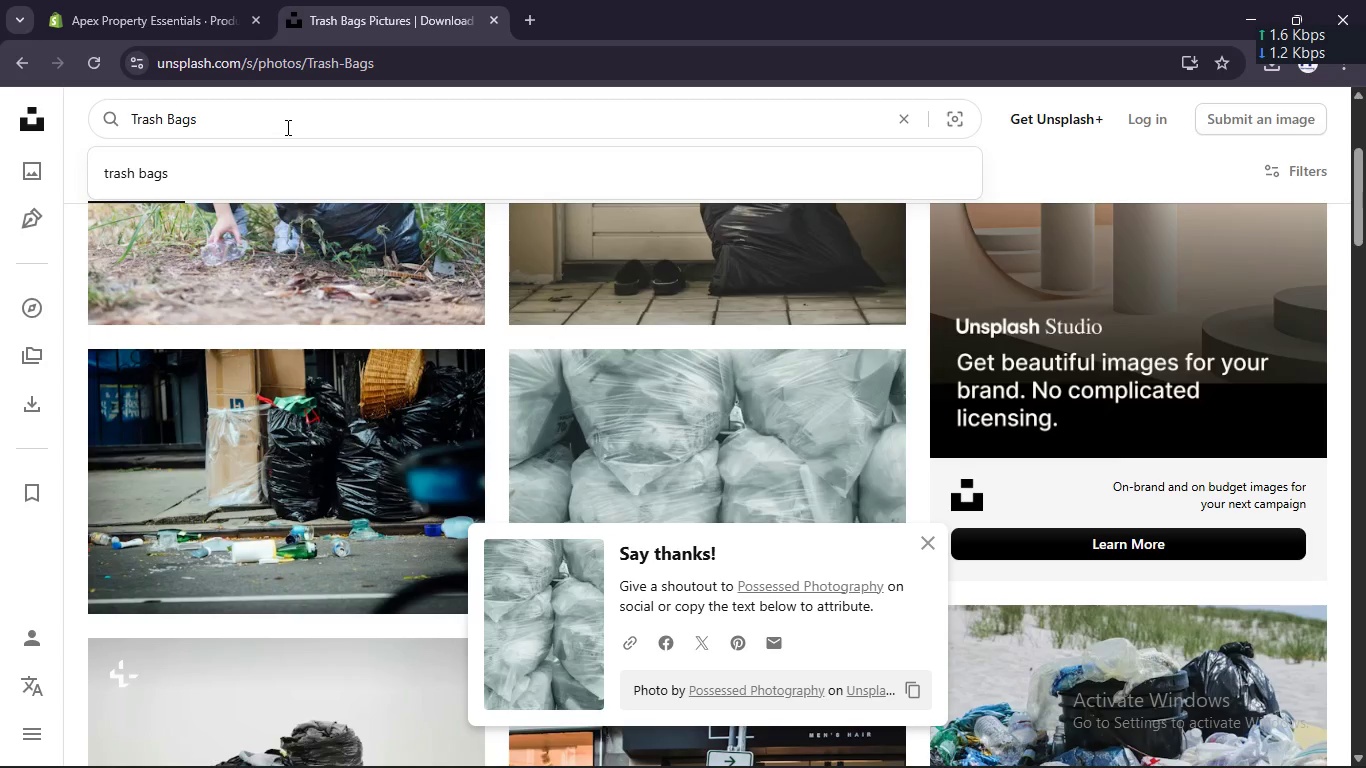 
key(Control+A)
 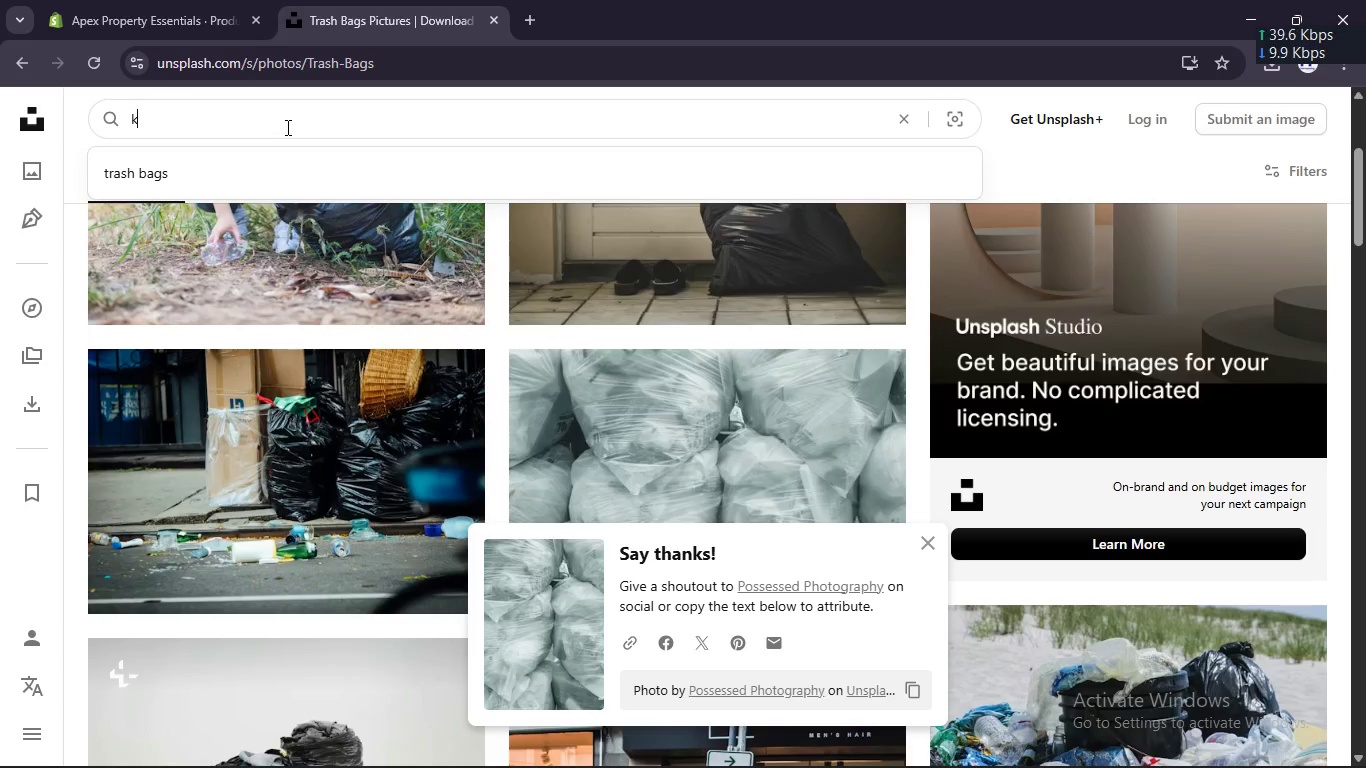 
type(kitv)
key(Backspace)
type(chen trash bag)
 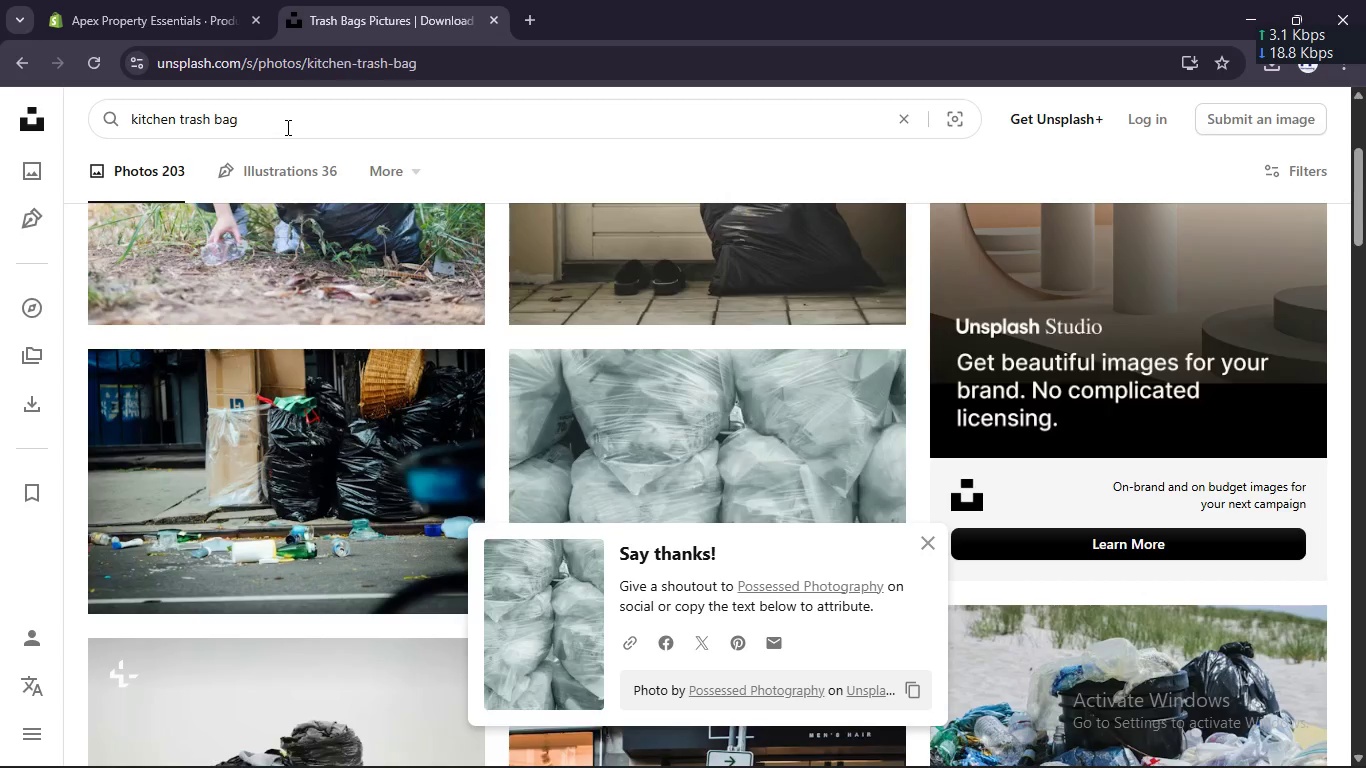 
key(Enter)
 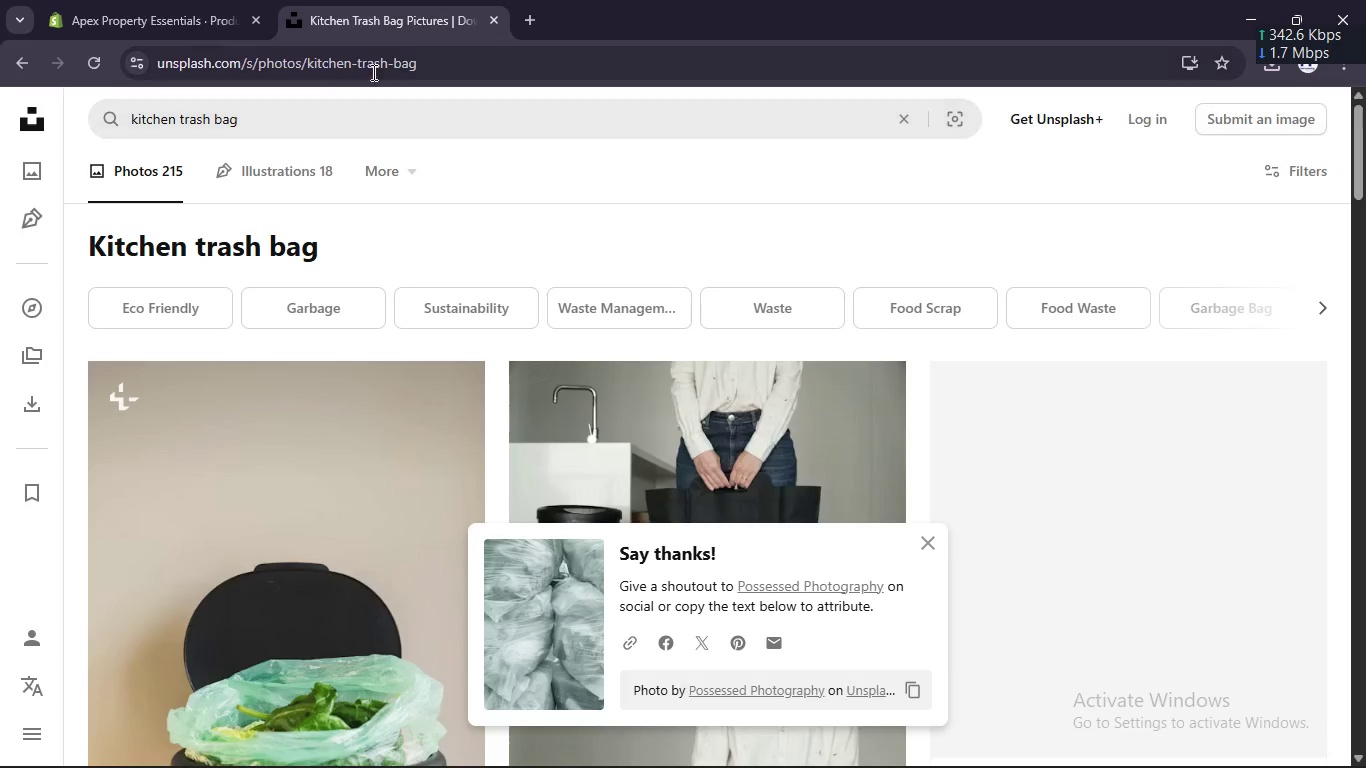 
scroll: coordinate [605, 265], scroll_direction: none, amount: 0.0
 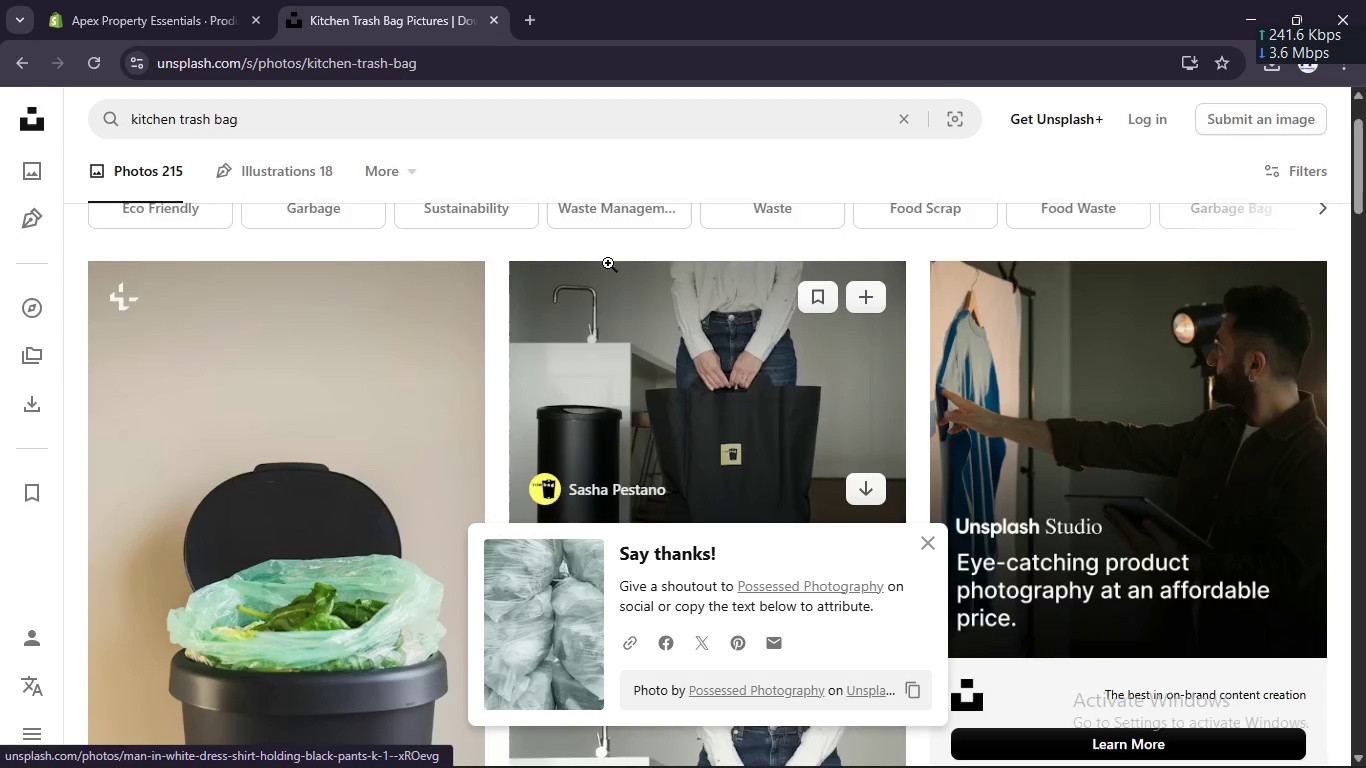 
scroll: coordinate [607, 292], scroll_direction: down, amount: 6.0
 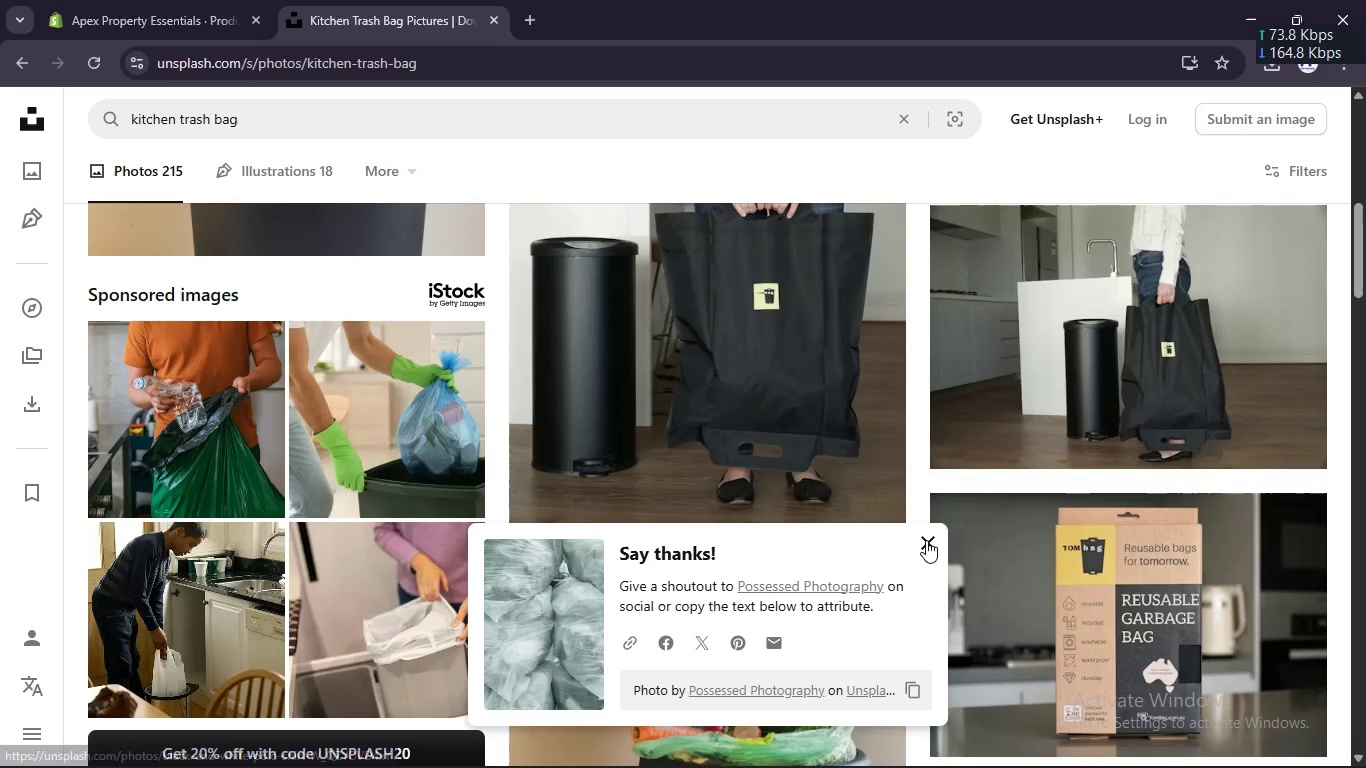 
left_click([926, 540])
 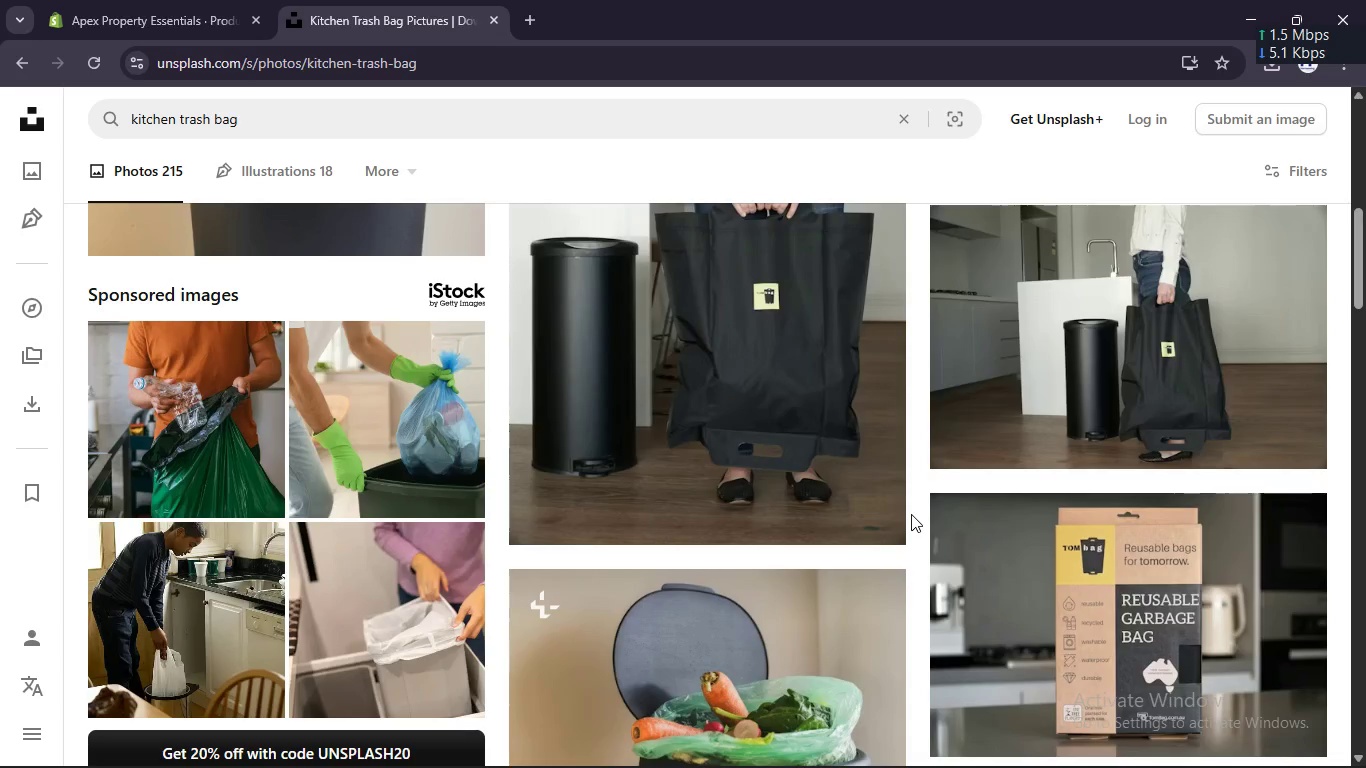 
scroll: coordinate [911, 514], scroll_direction: up, amount: 2.0
 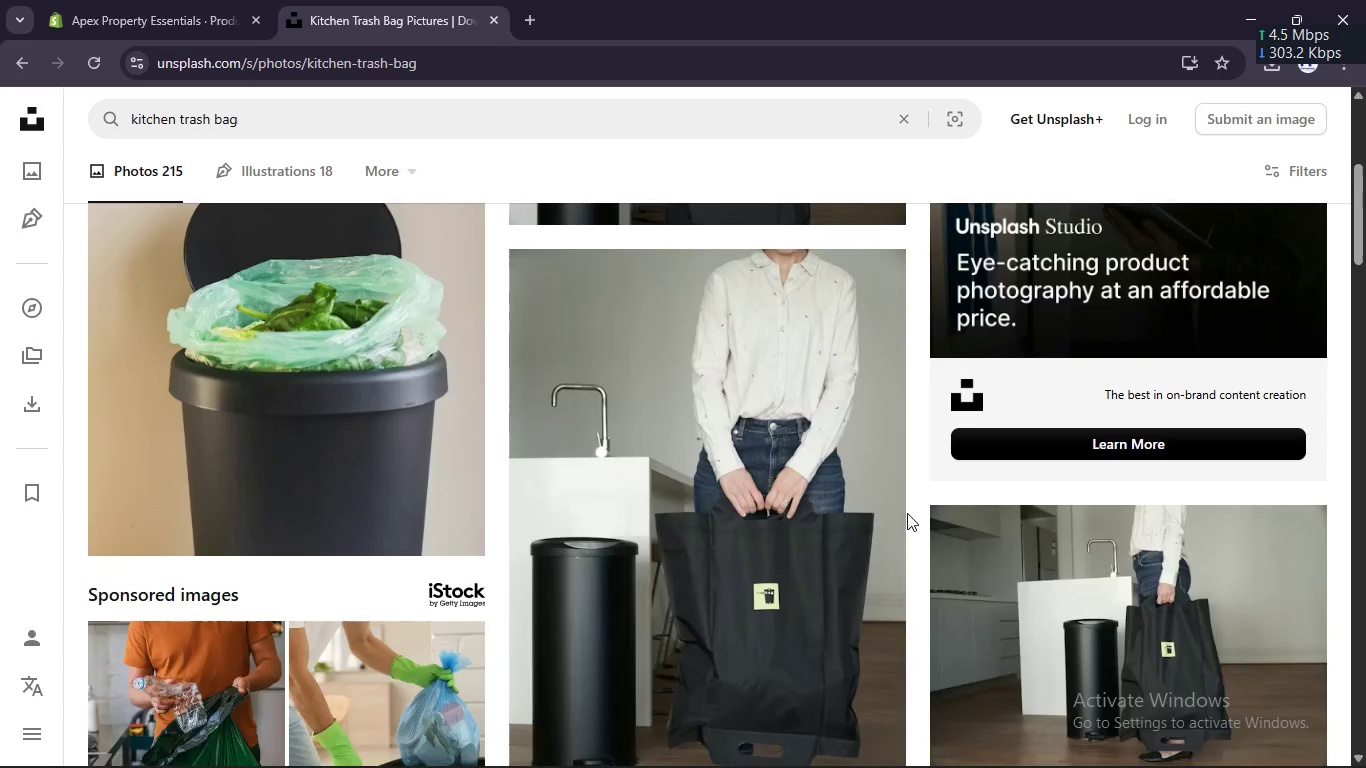 
scroll: coordinate [1275, 435], scroll_direction: down, amount: 10.0
 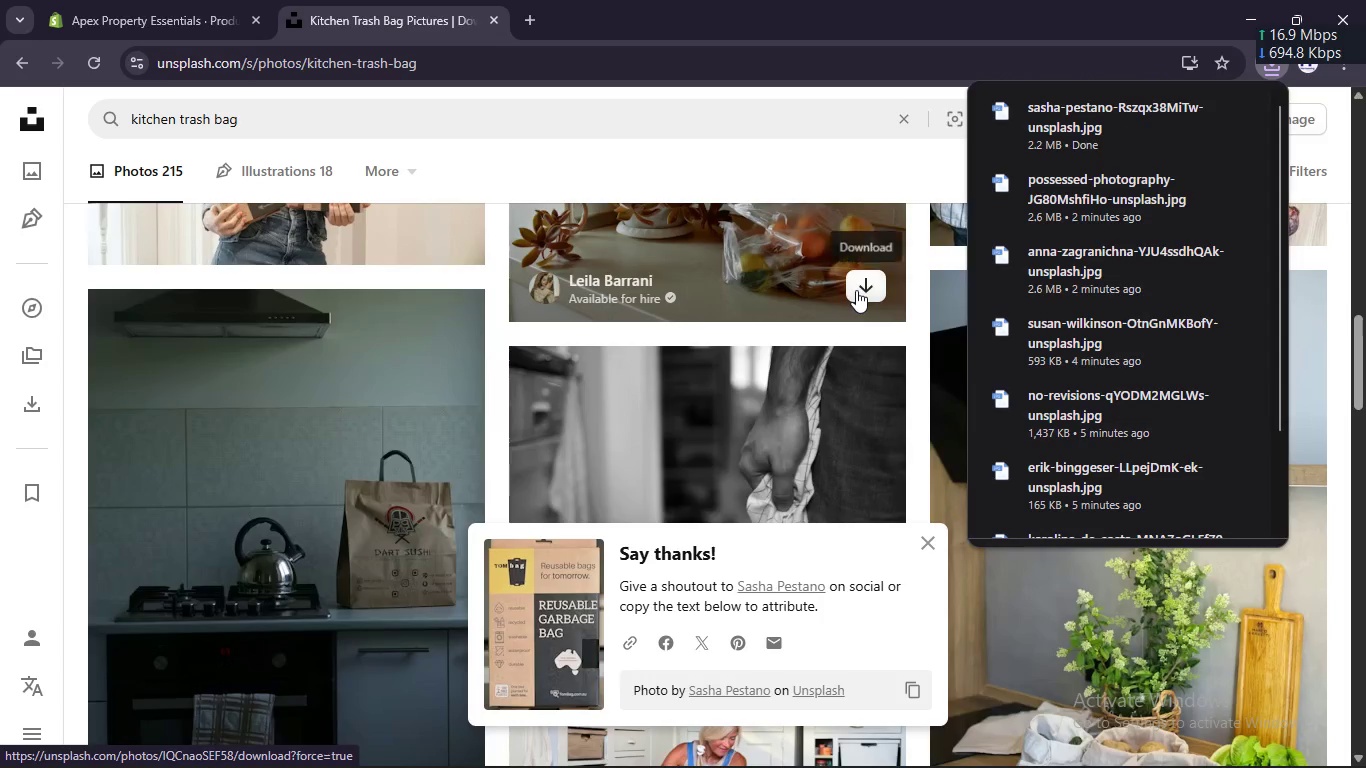 
left_click([858, 289])
 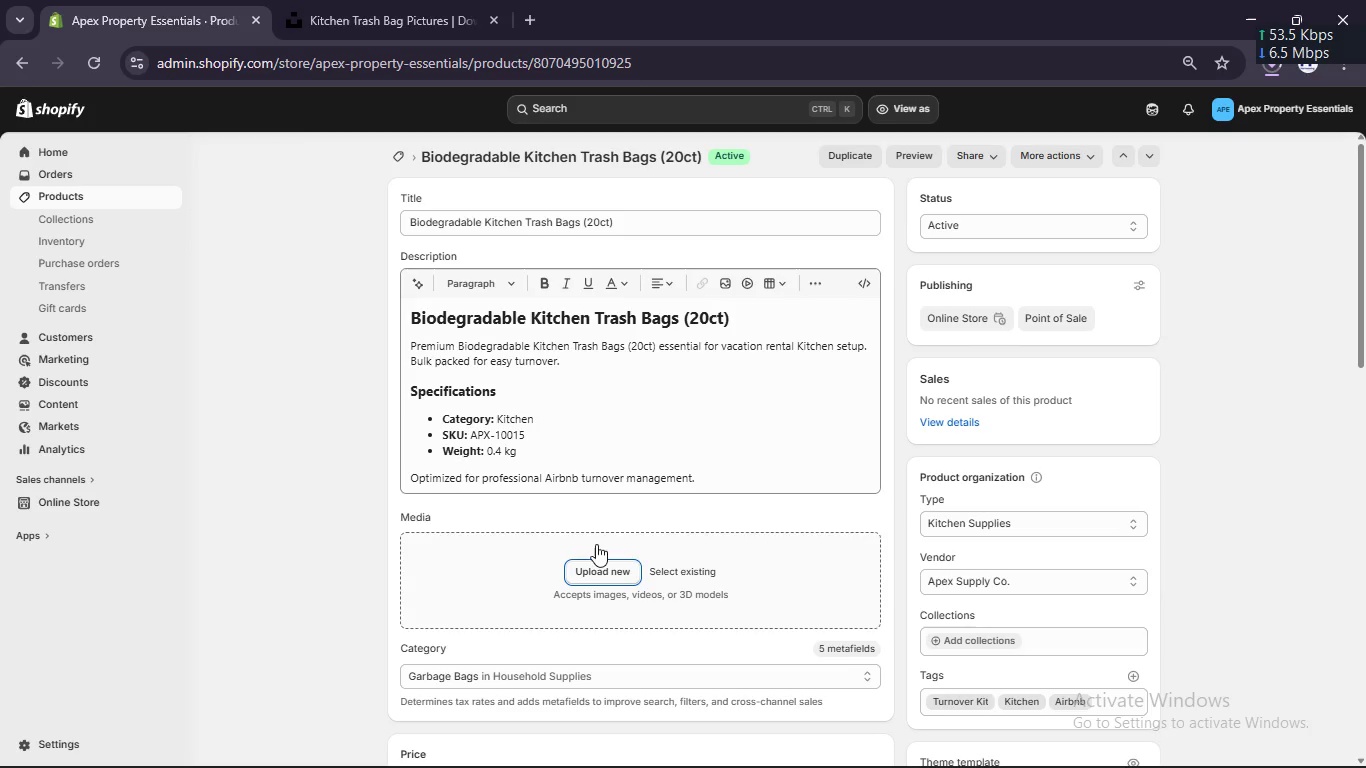 
left_click([1271, 67])
 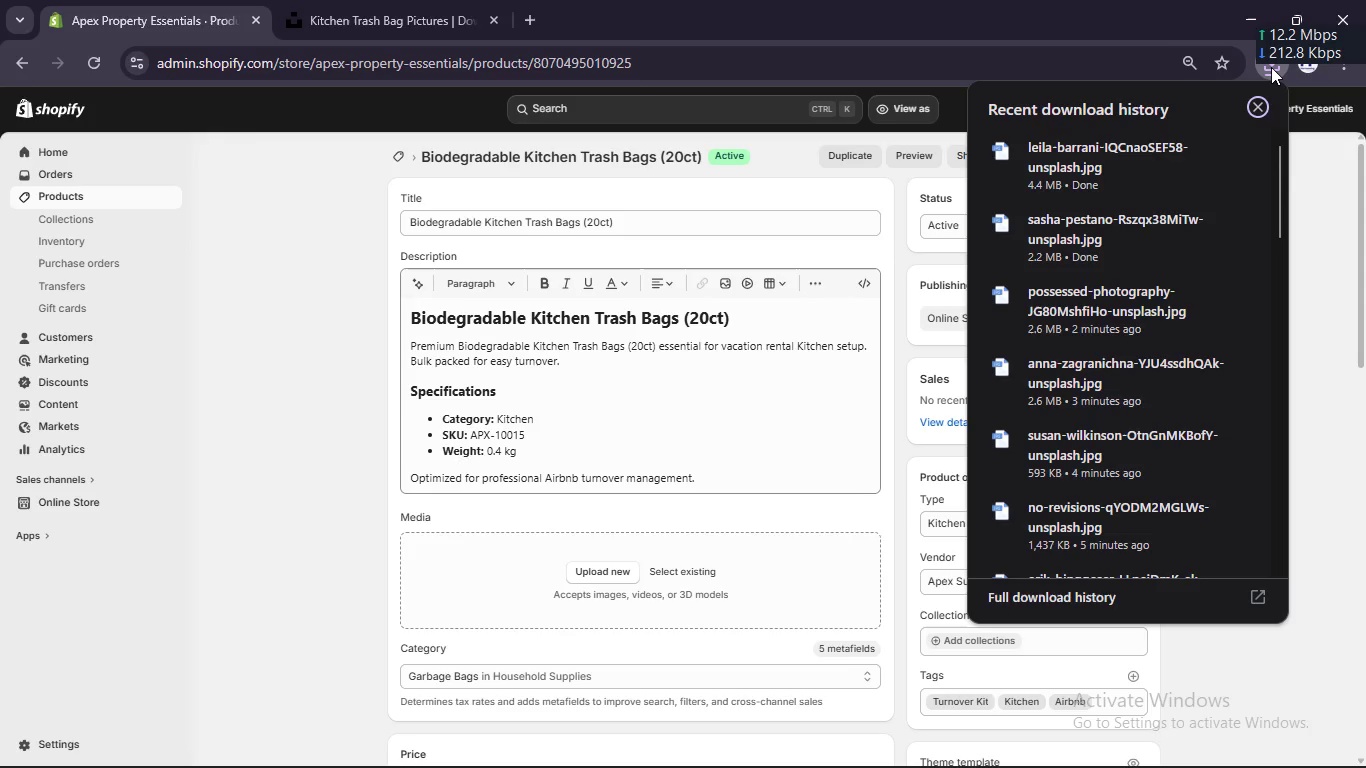 
wait(7.83)
 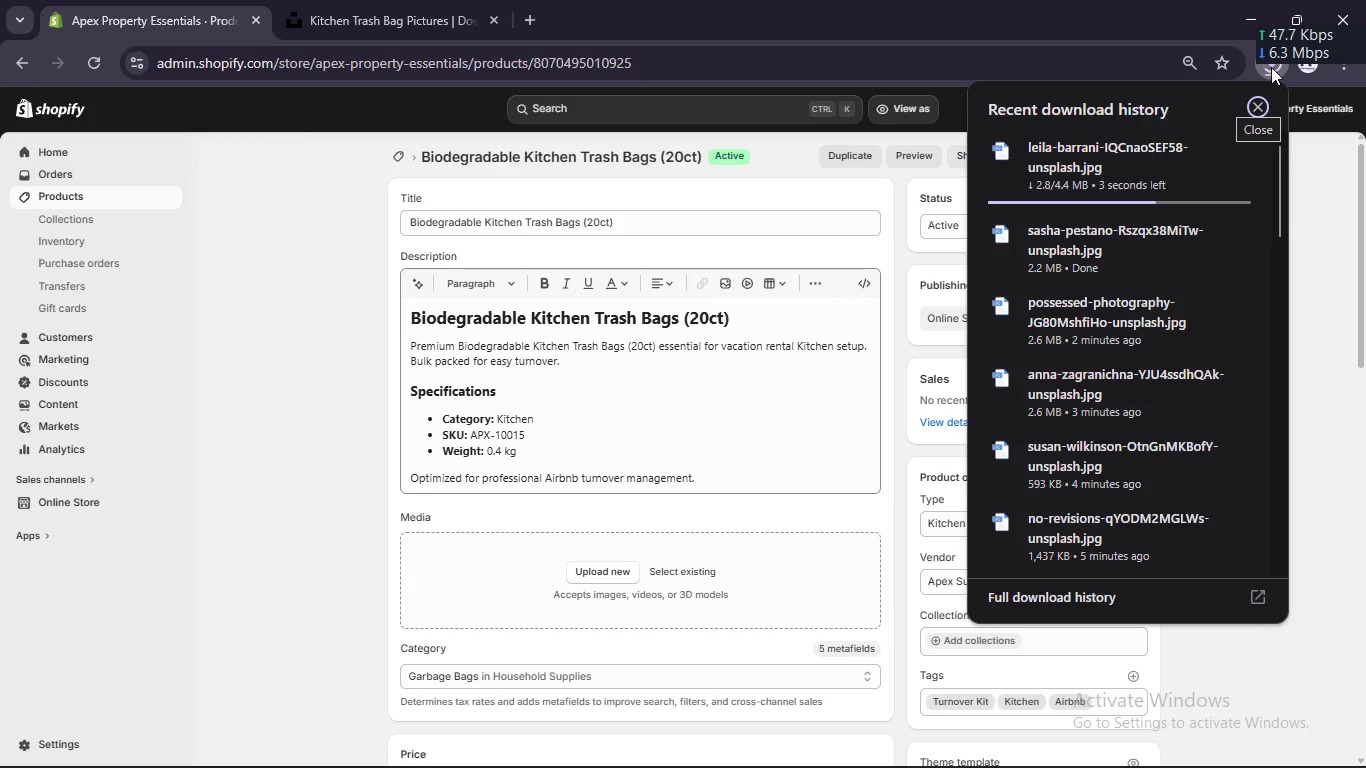 
left_click([599, 575])
 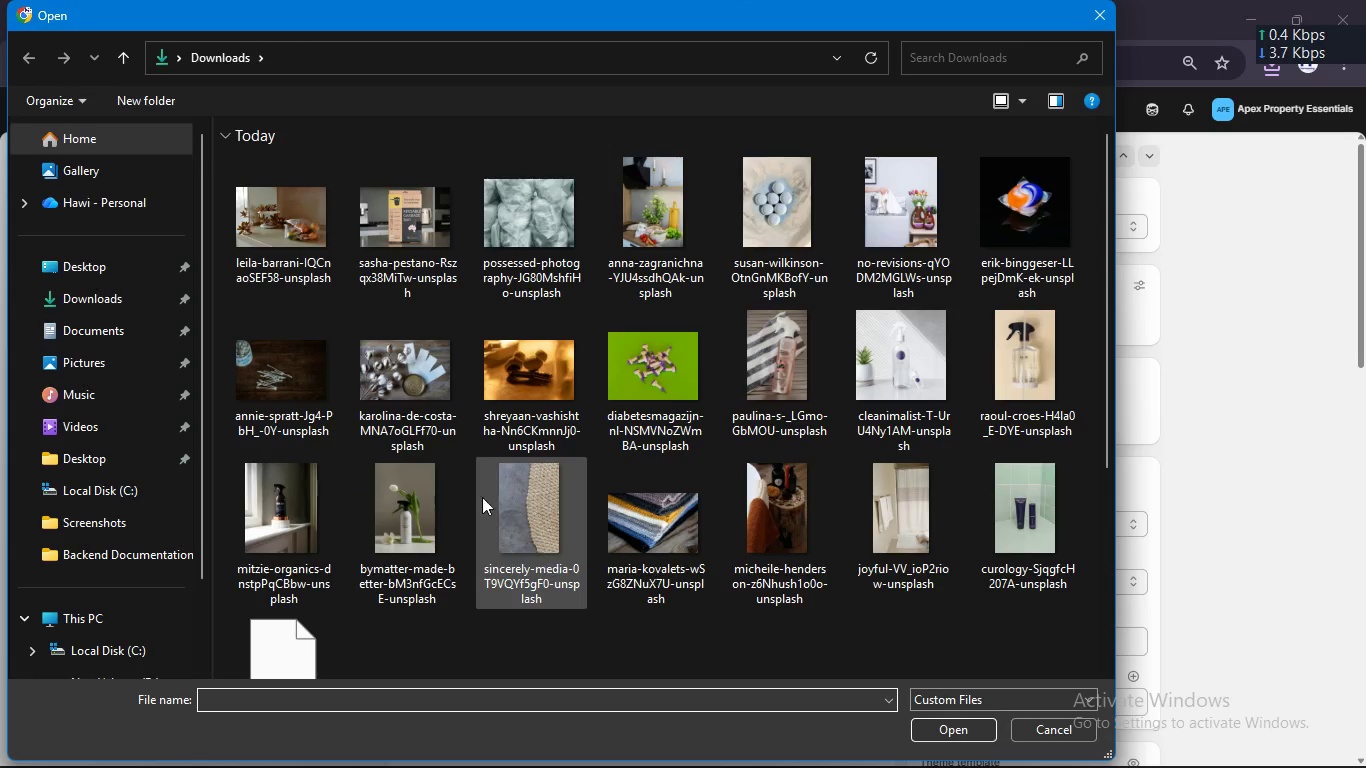 
left_click([306, 247])
 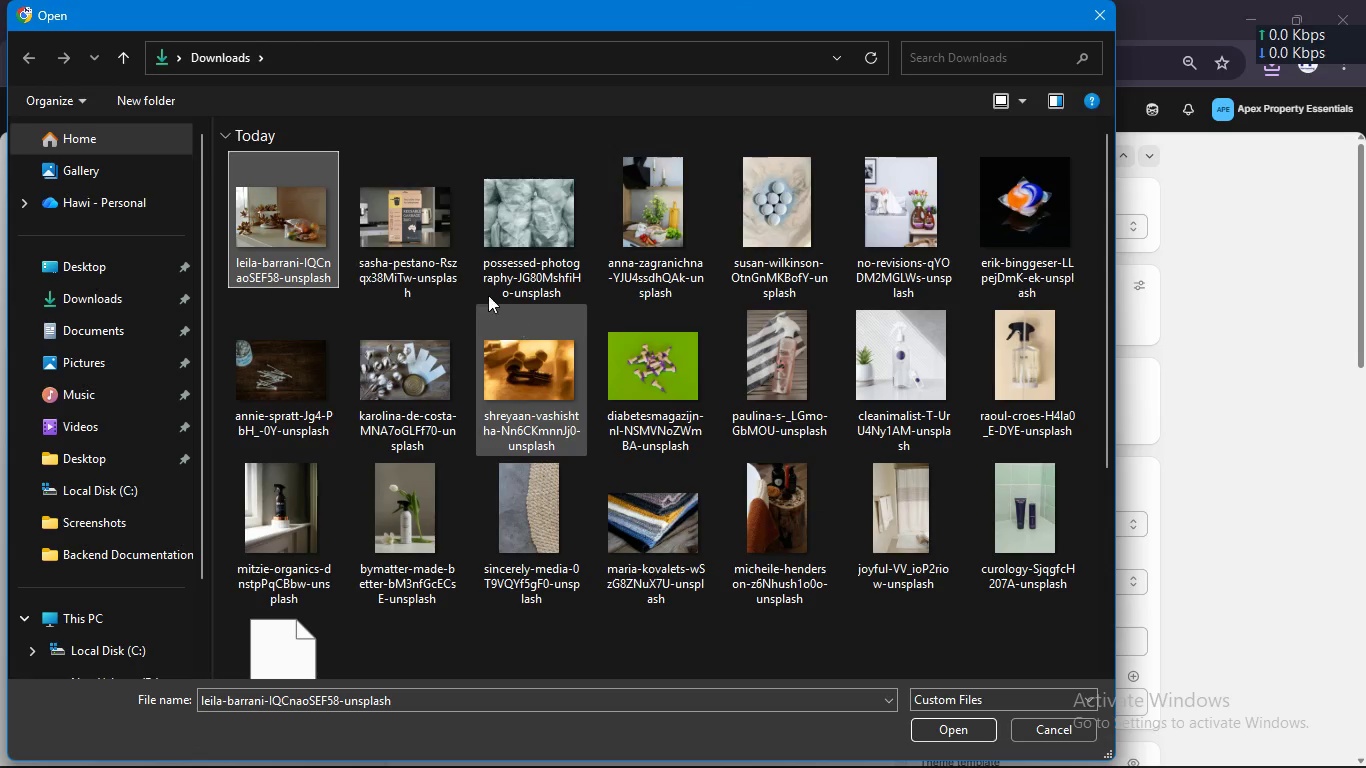 
left_click([399, 247])
 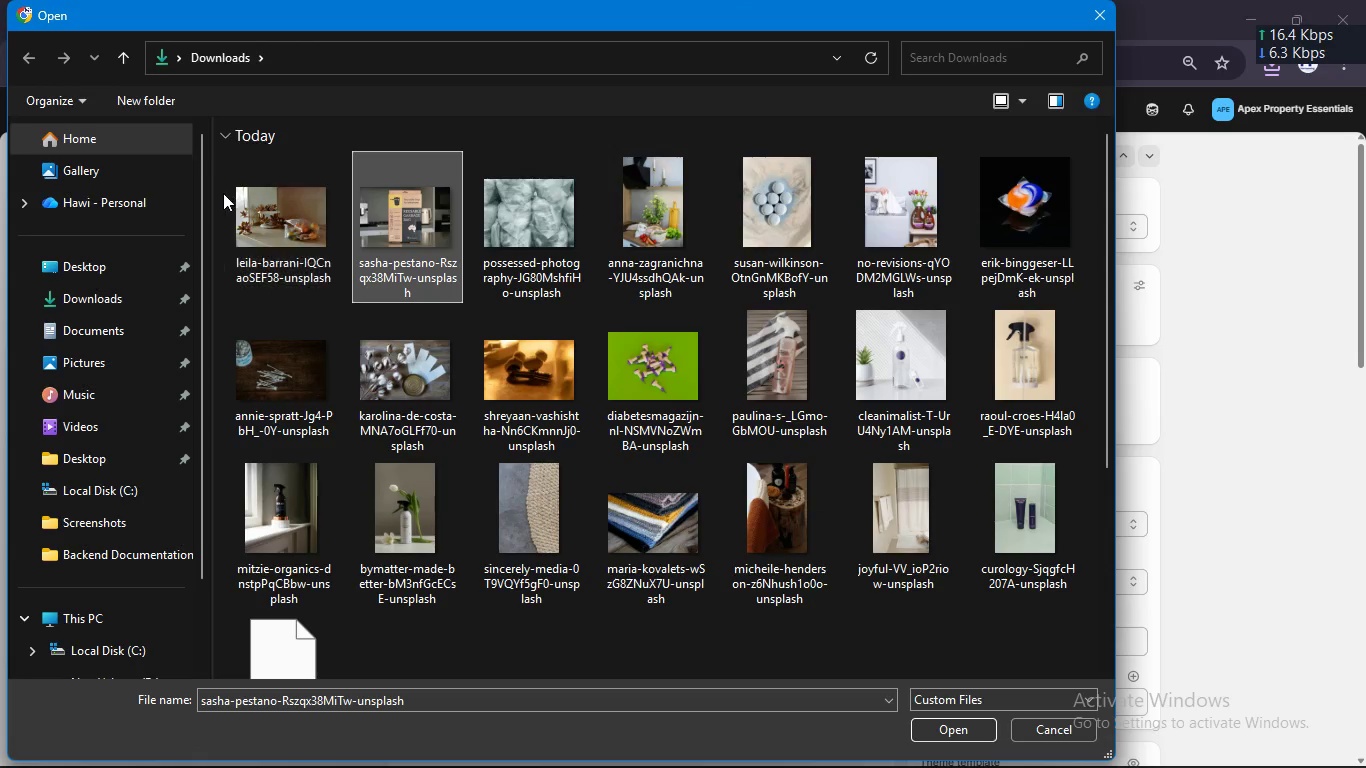 
left_click_drag(start_coordinate=[223, 193], to_coordinate=[397, 242])
 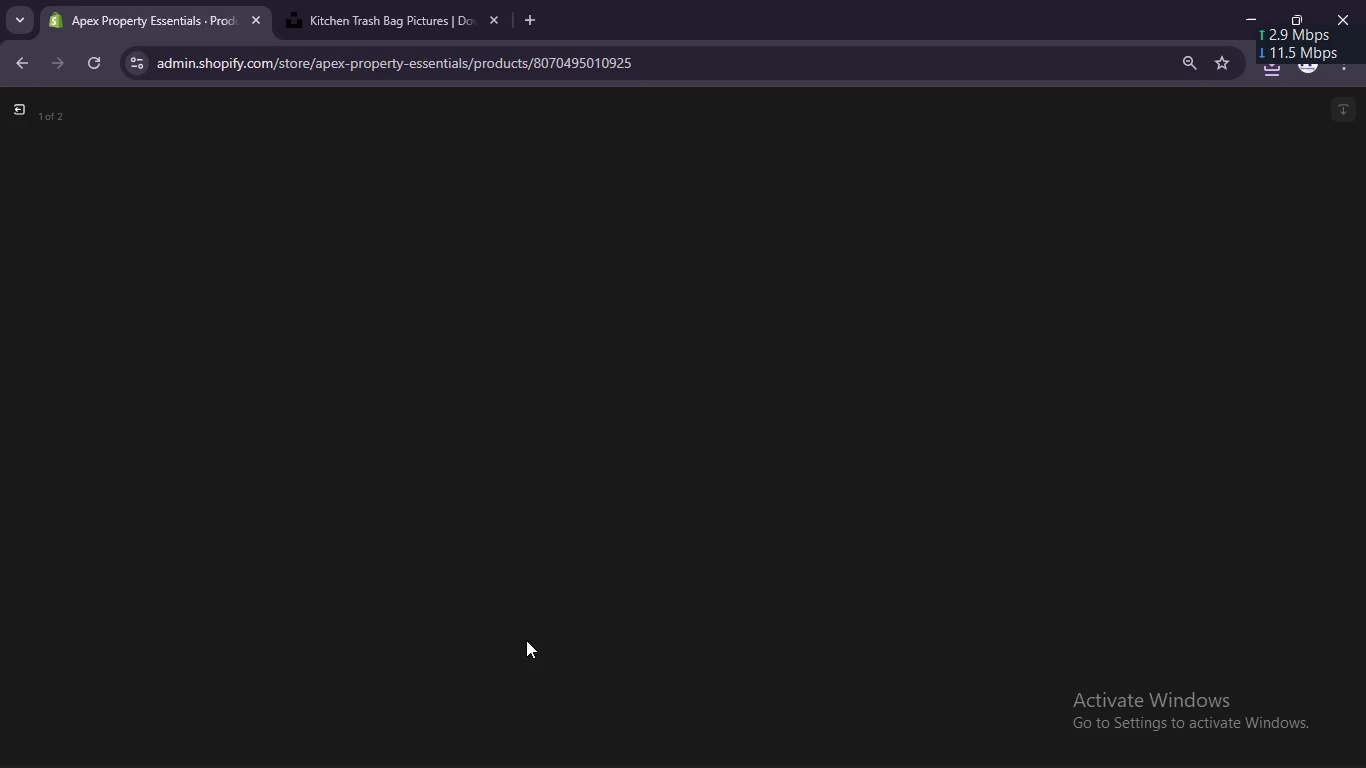 
wait(38.59)
 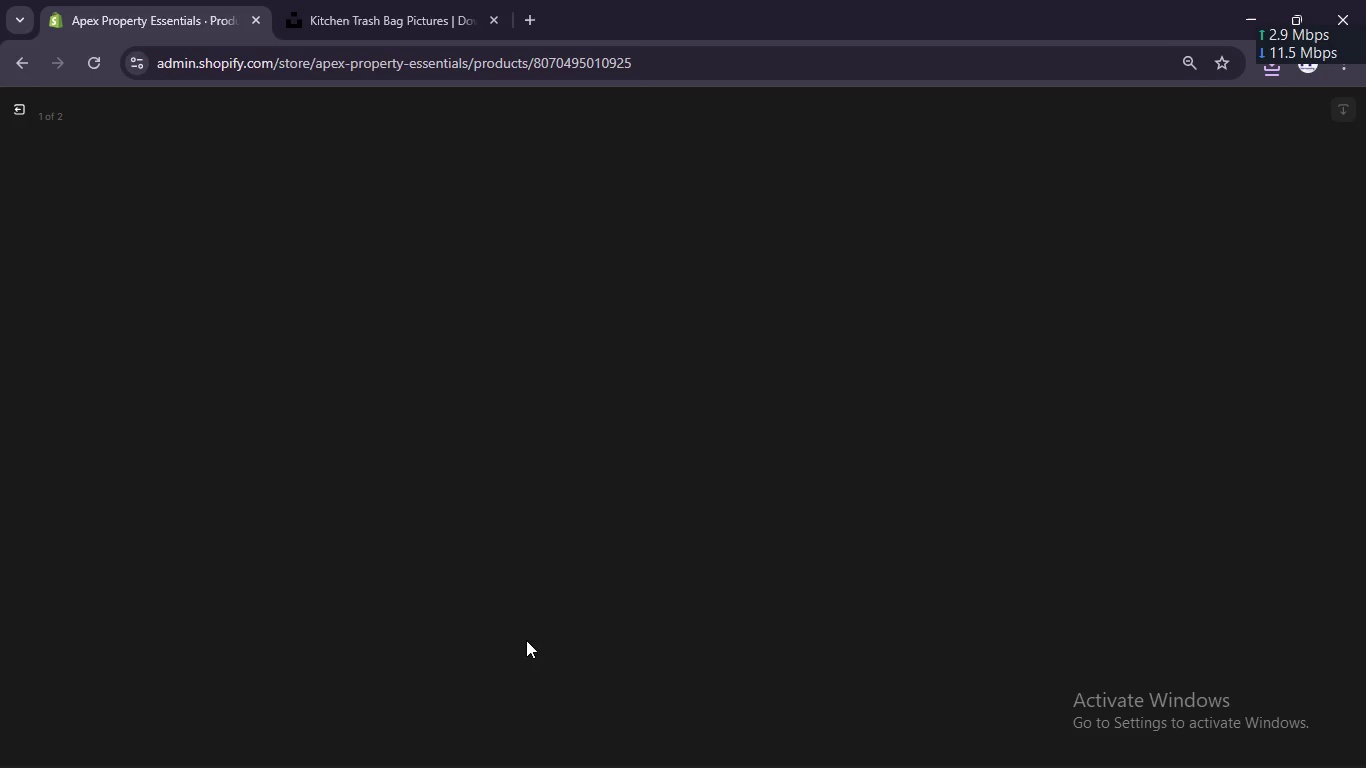 
left_click([1118, 282])
 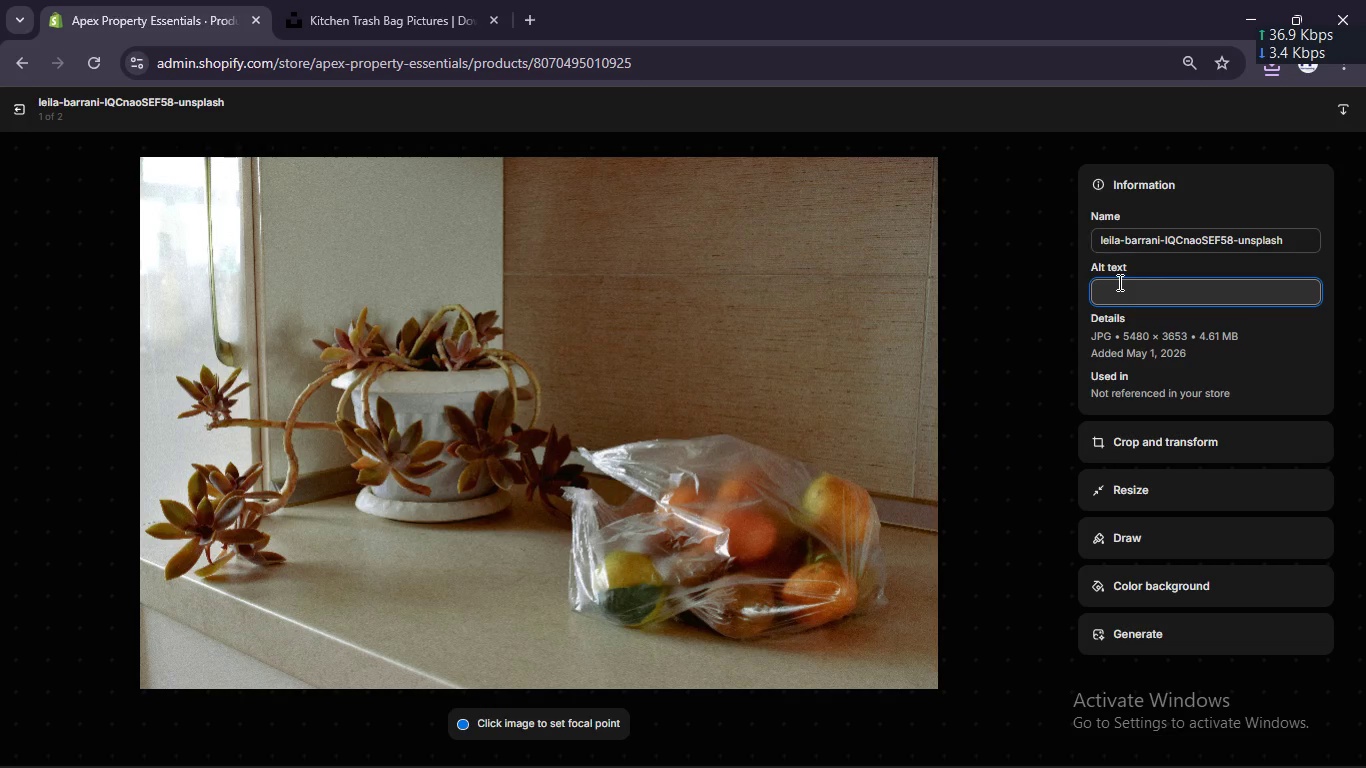 
key(Control+V)
 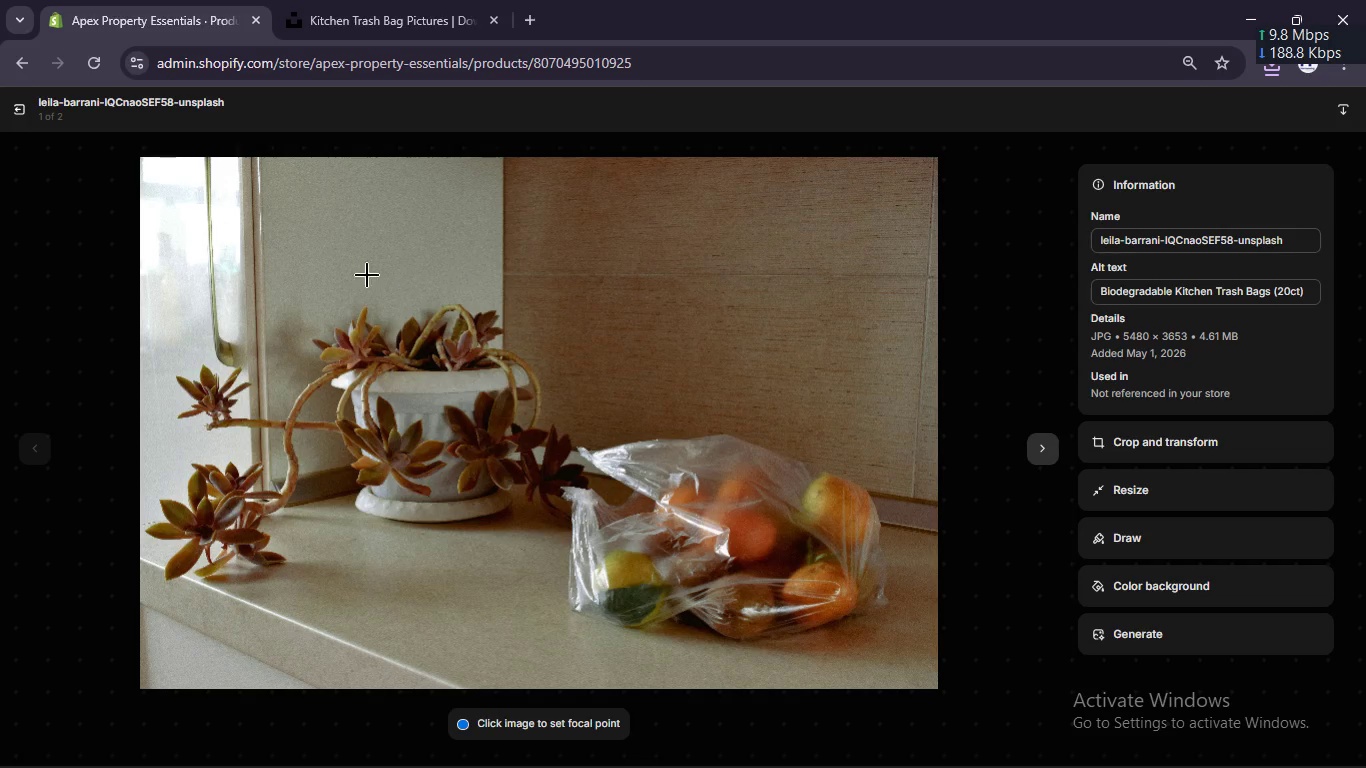 
left_click([26, 114])
 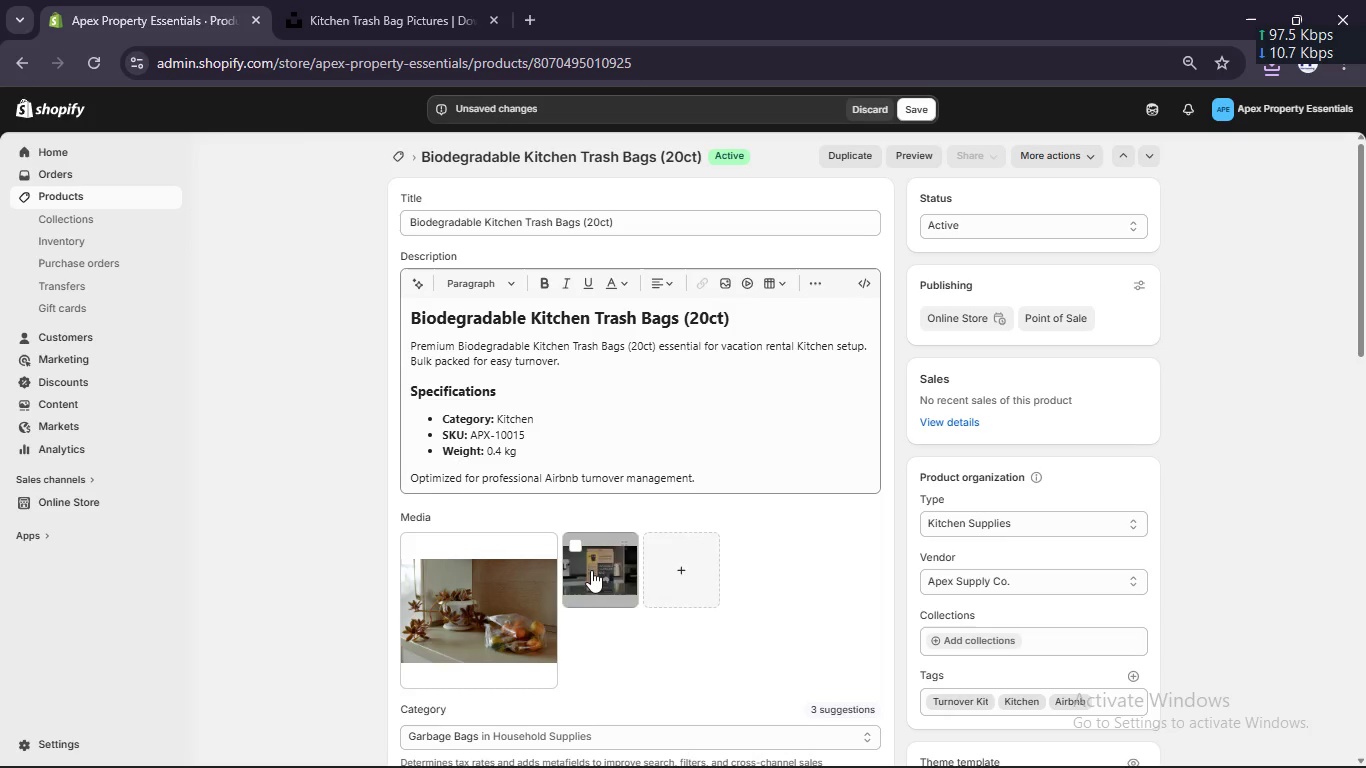 
left_click([591, 570])
 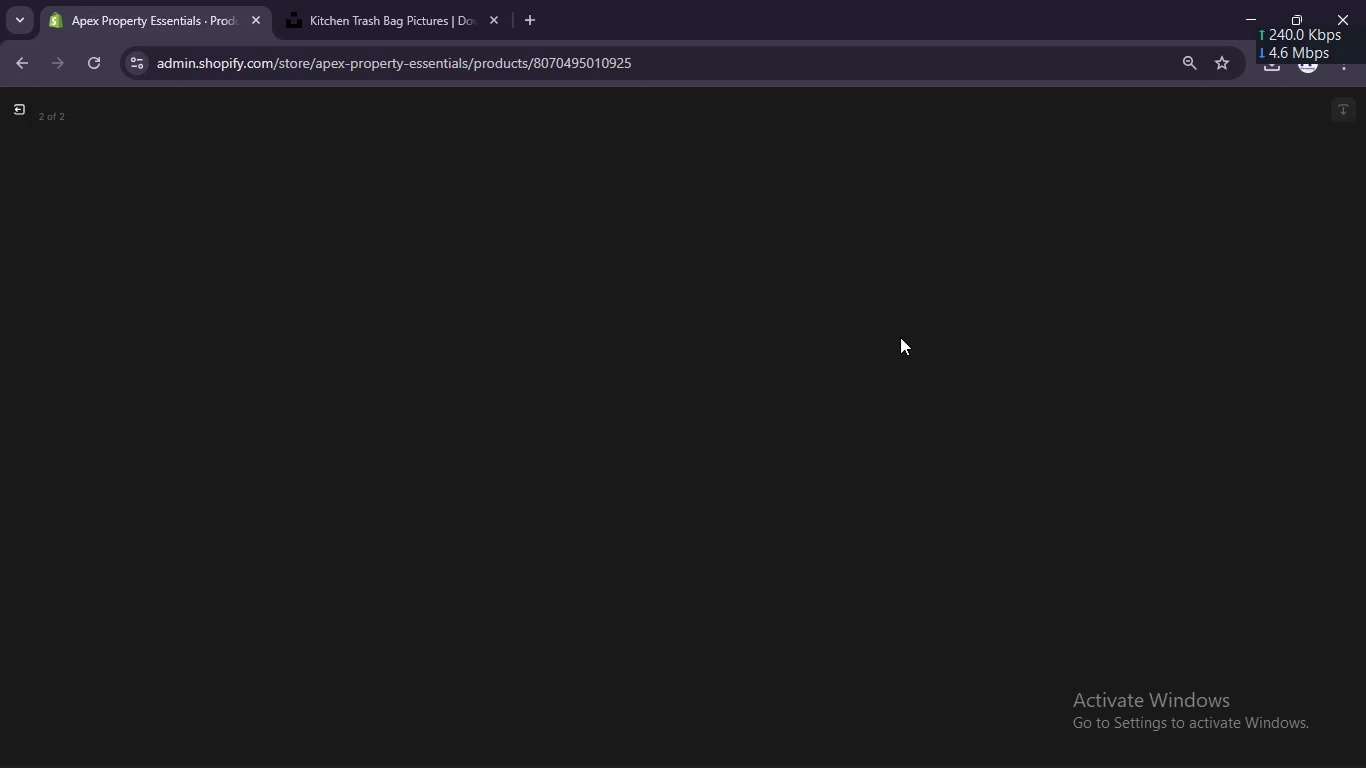 
wait(7.69)
 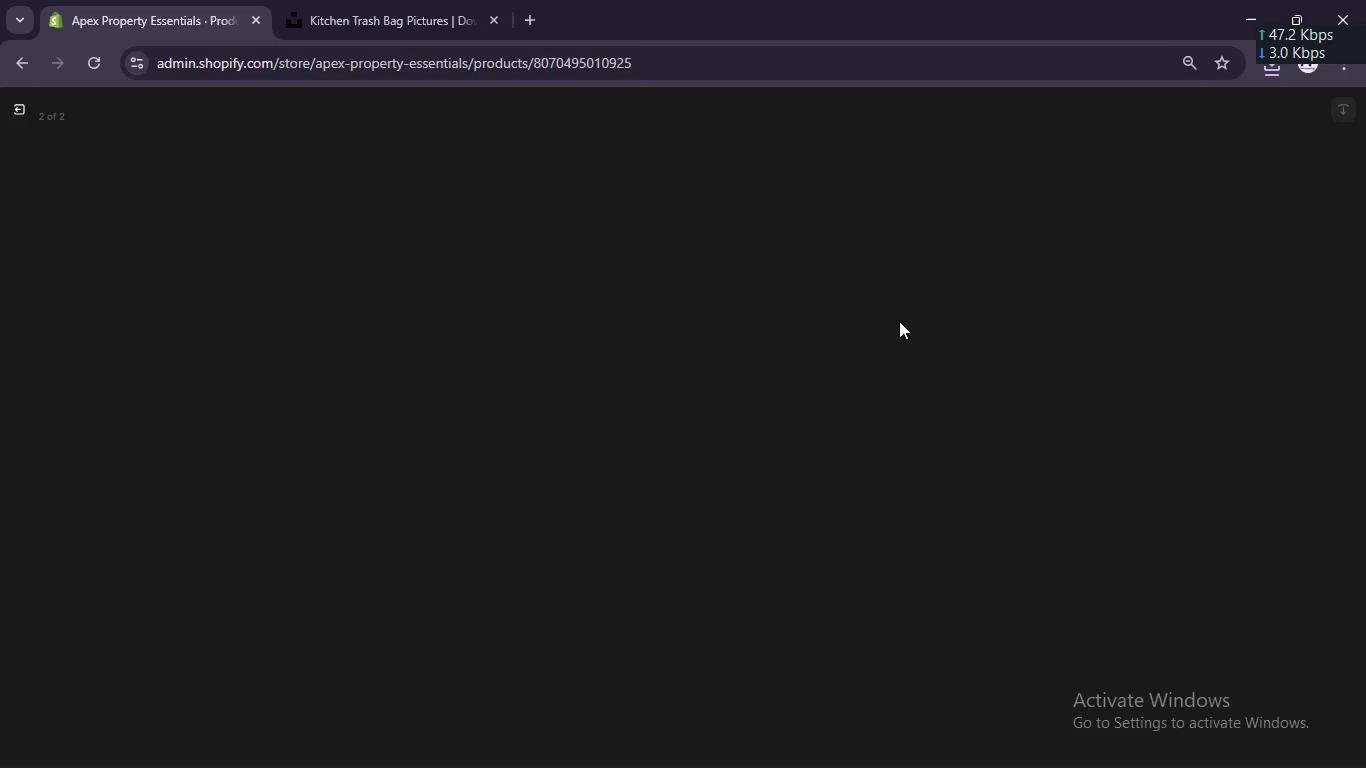 
left_click([1107, 299])
 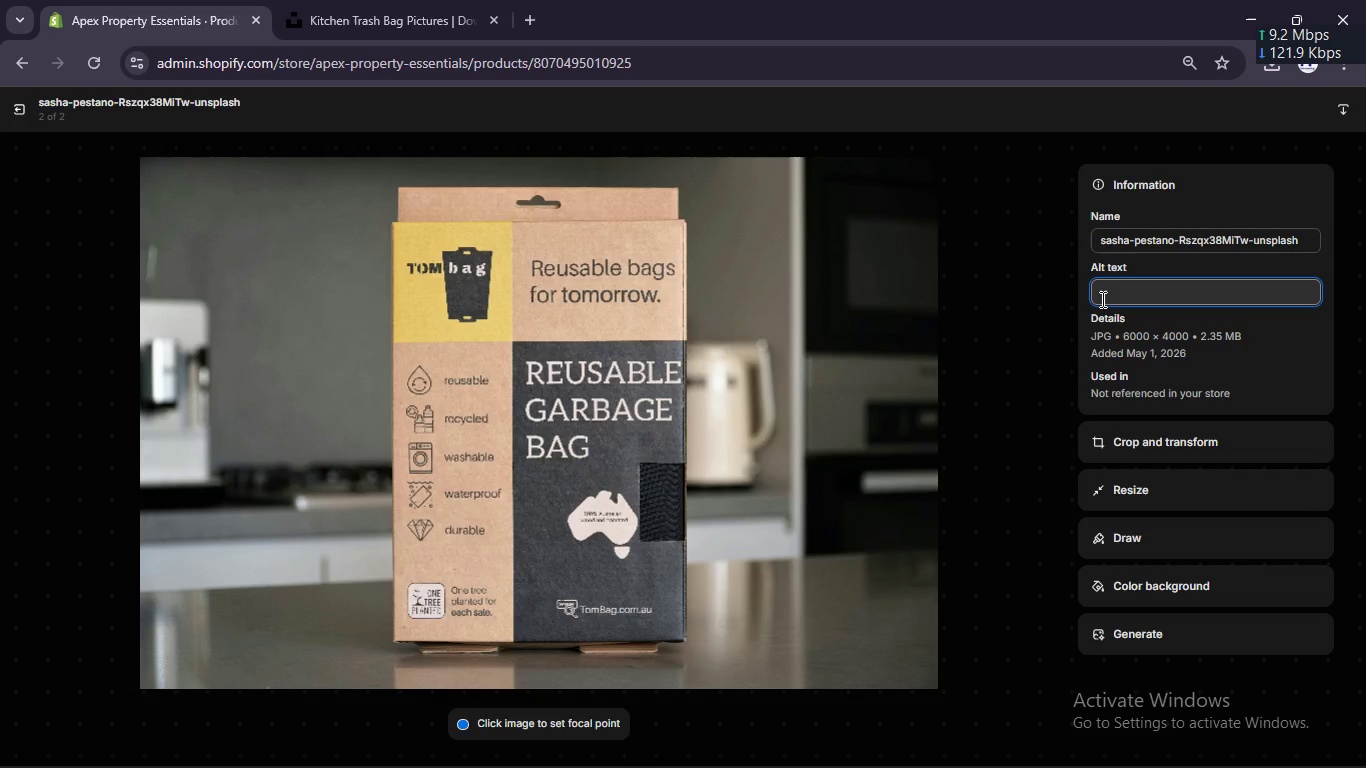 
key(Control+V)
 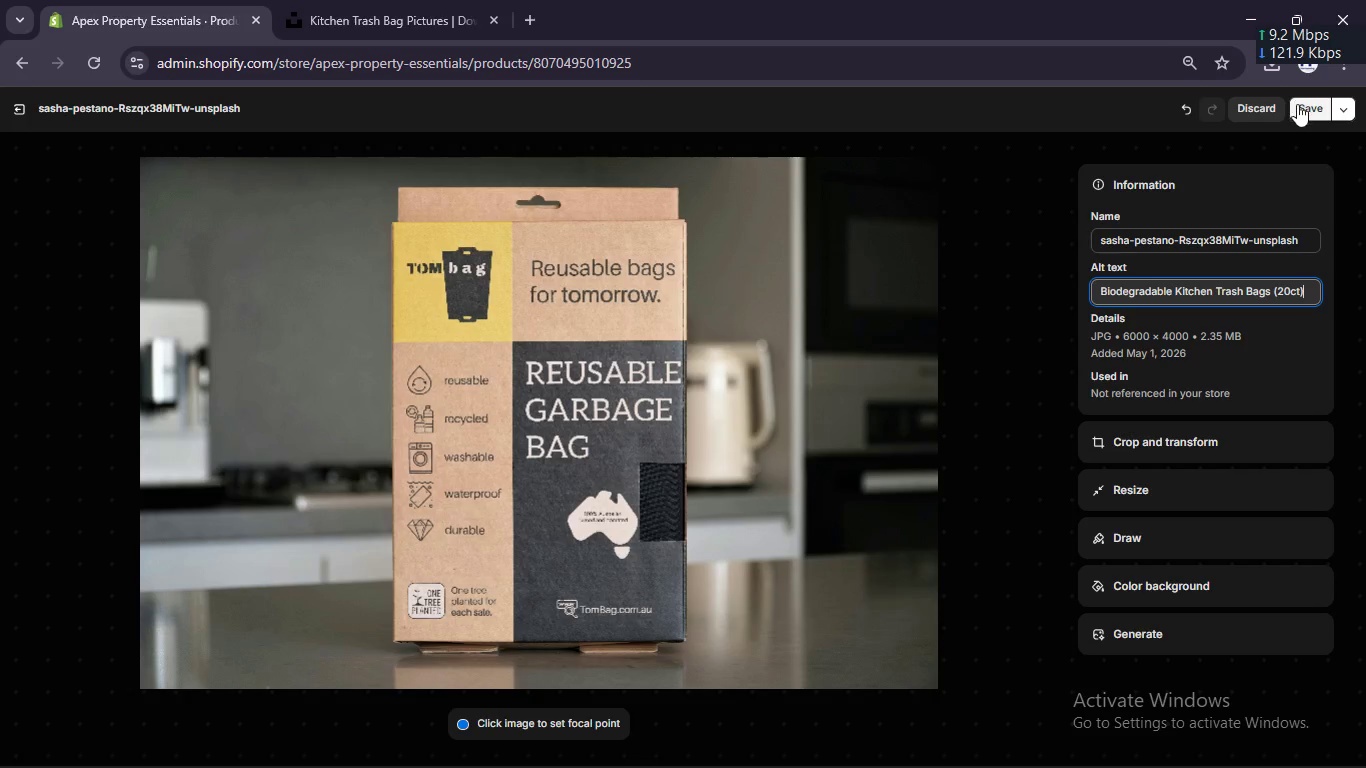 
left_click([1303, 108])
 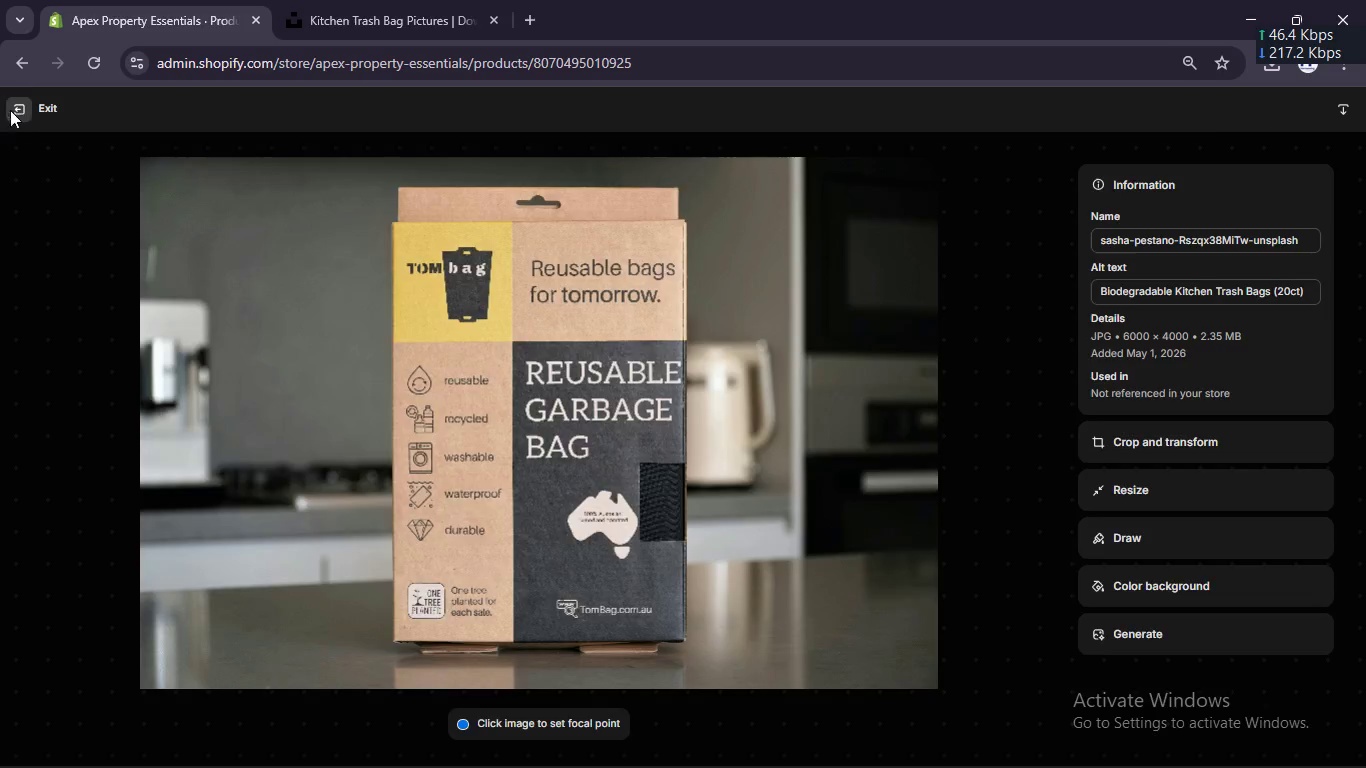 
scroll: coordinate [817, 226], scroll_direction: down, amount: 8.0
 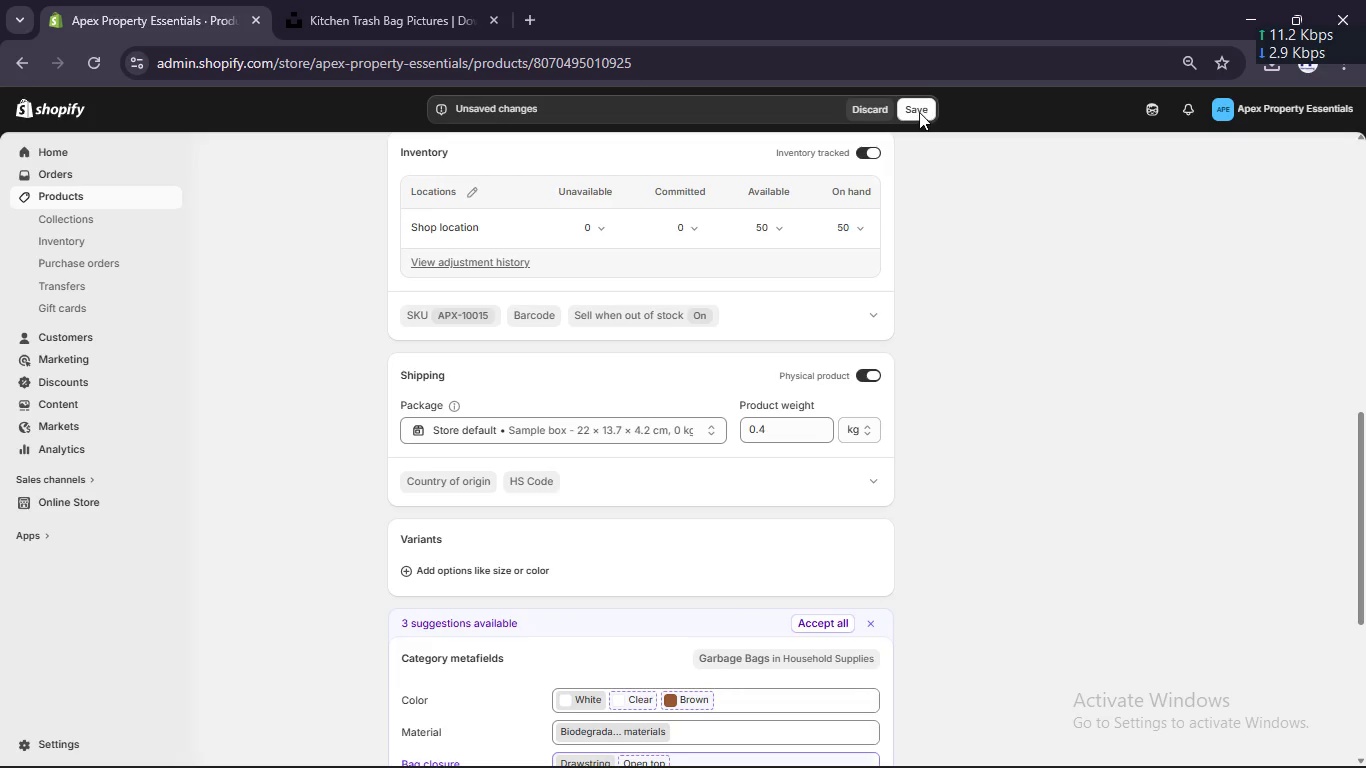 
left_click([920, 109])
 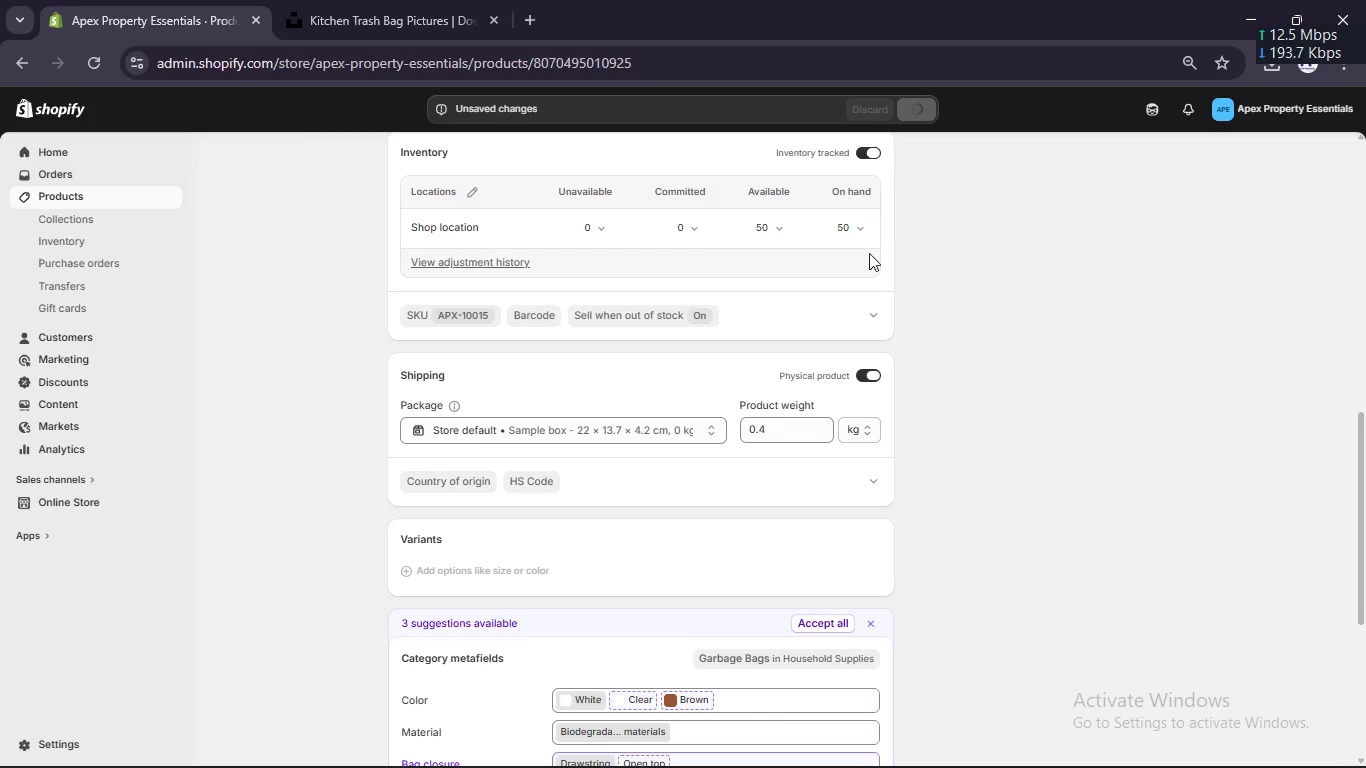 
scroll: coordinate [863, 279], scroll_direction: down, amount: 3.0
 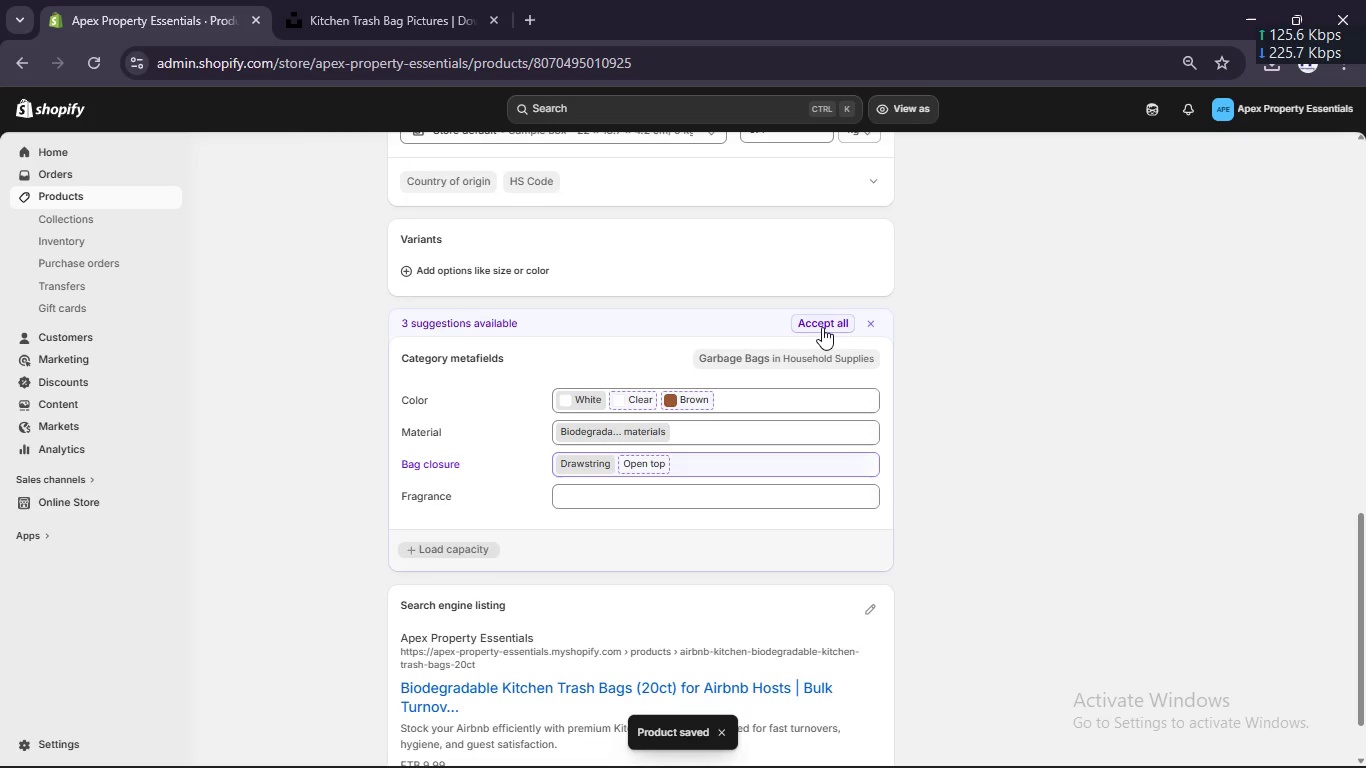 
left_click([822, 327])
 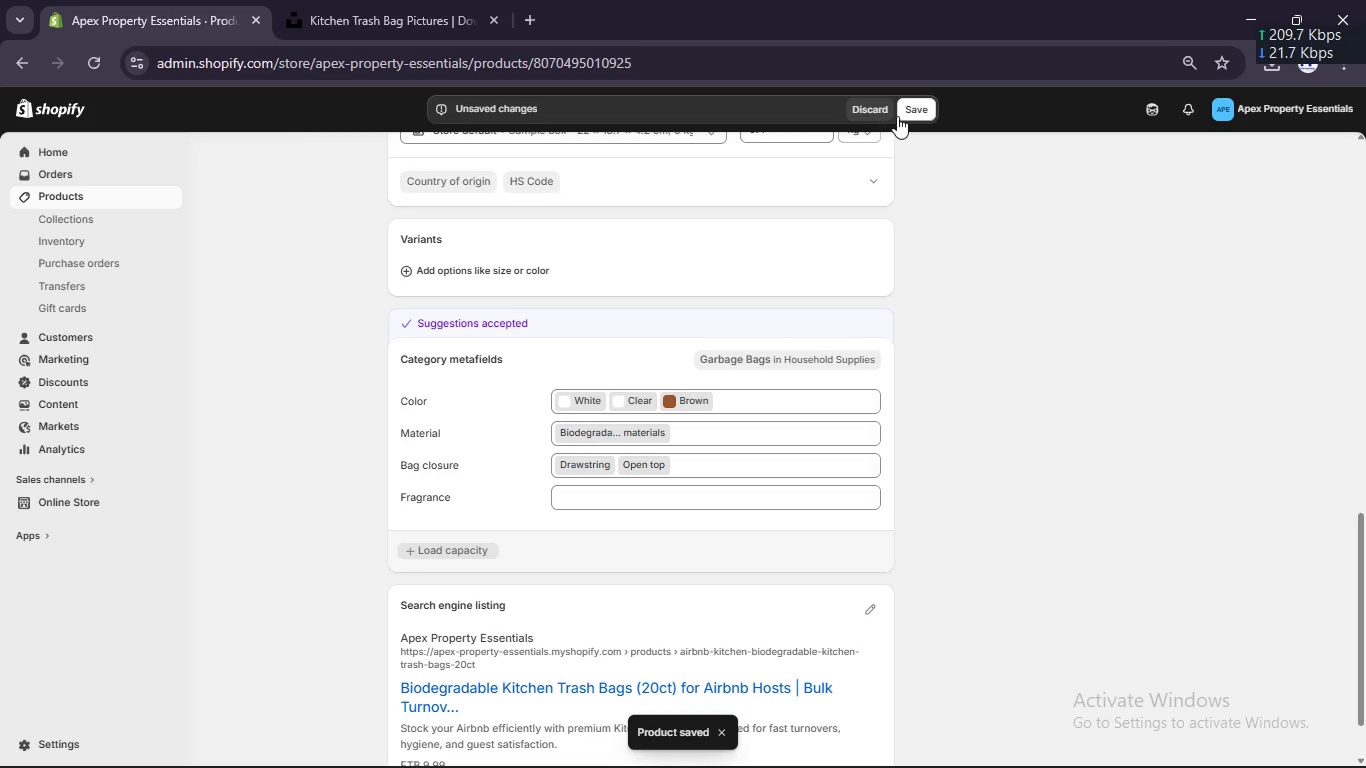 
left_click([914, 113])
 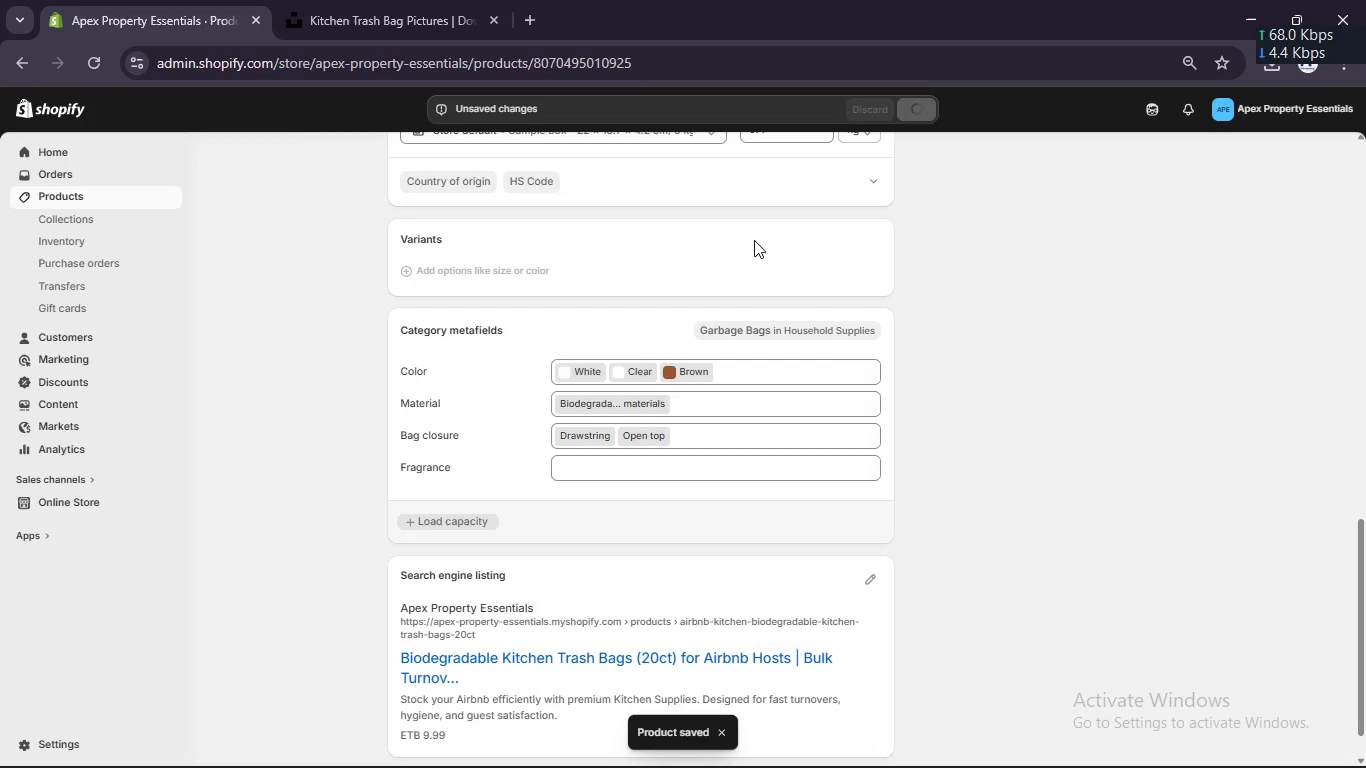 
scroll: coordinate [768, 239], scroll_direction: up, amount: 19.0
 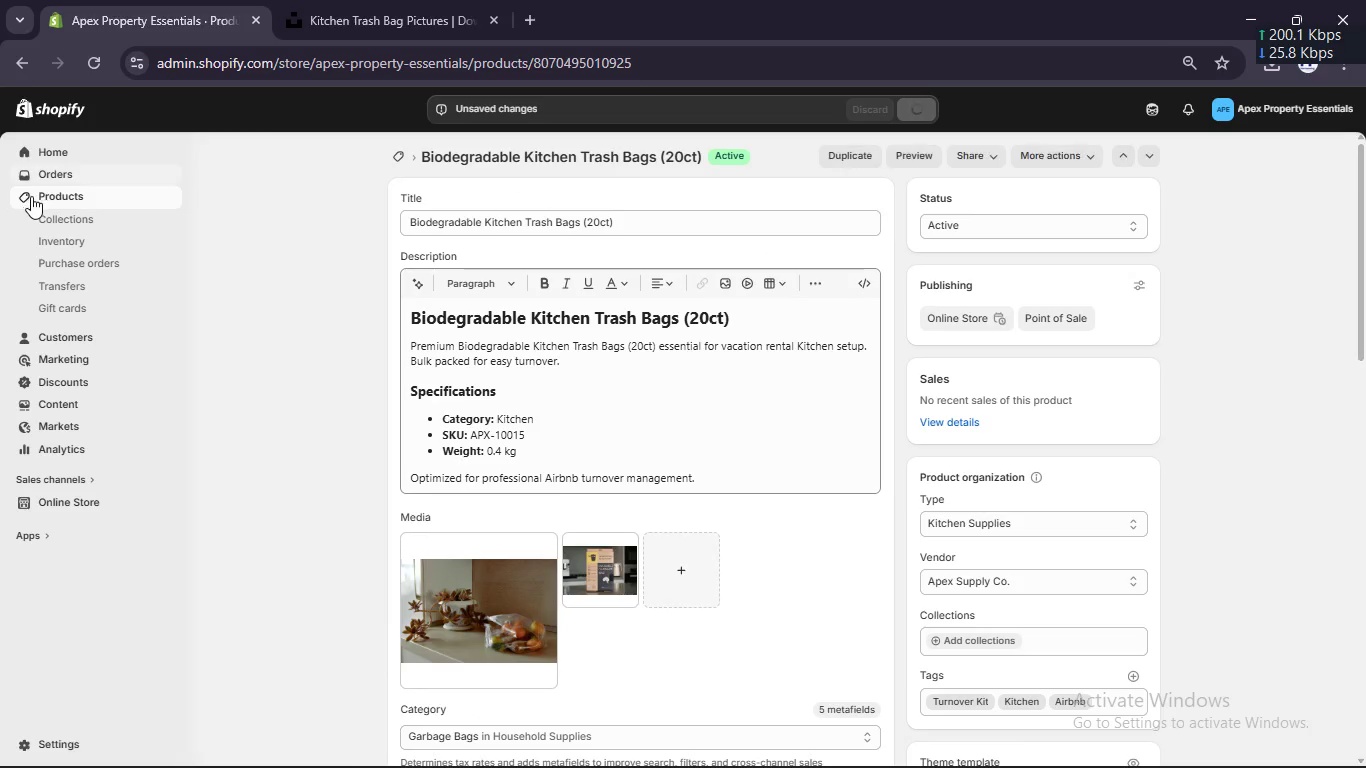 
left_click([31, 196])
 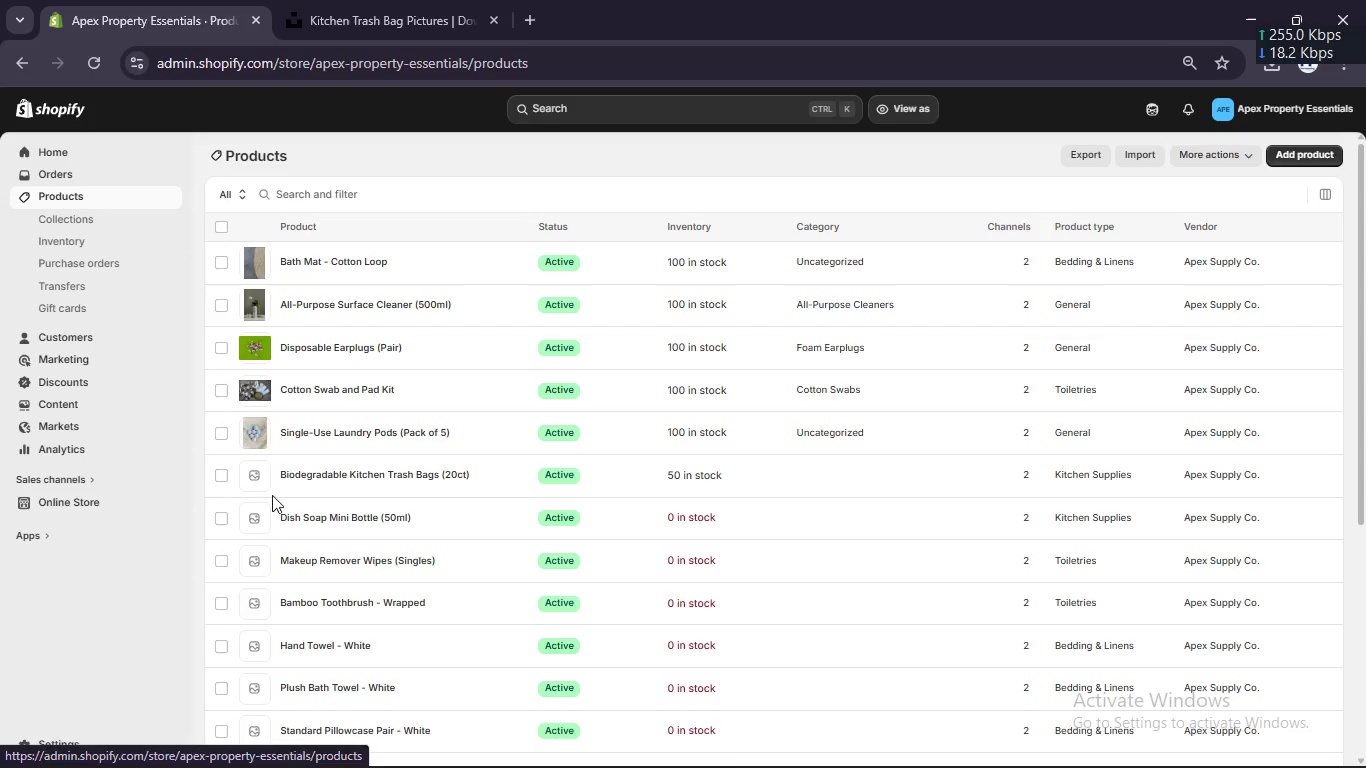 
left_click([288, 522])
 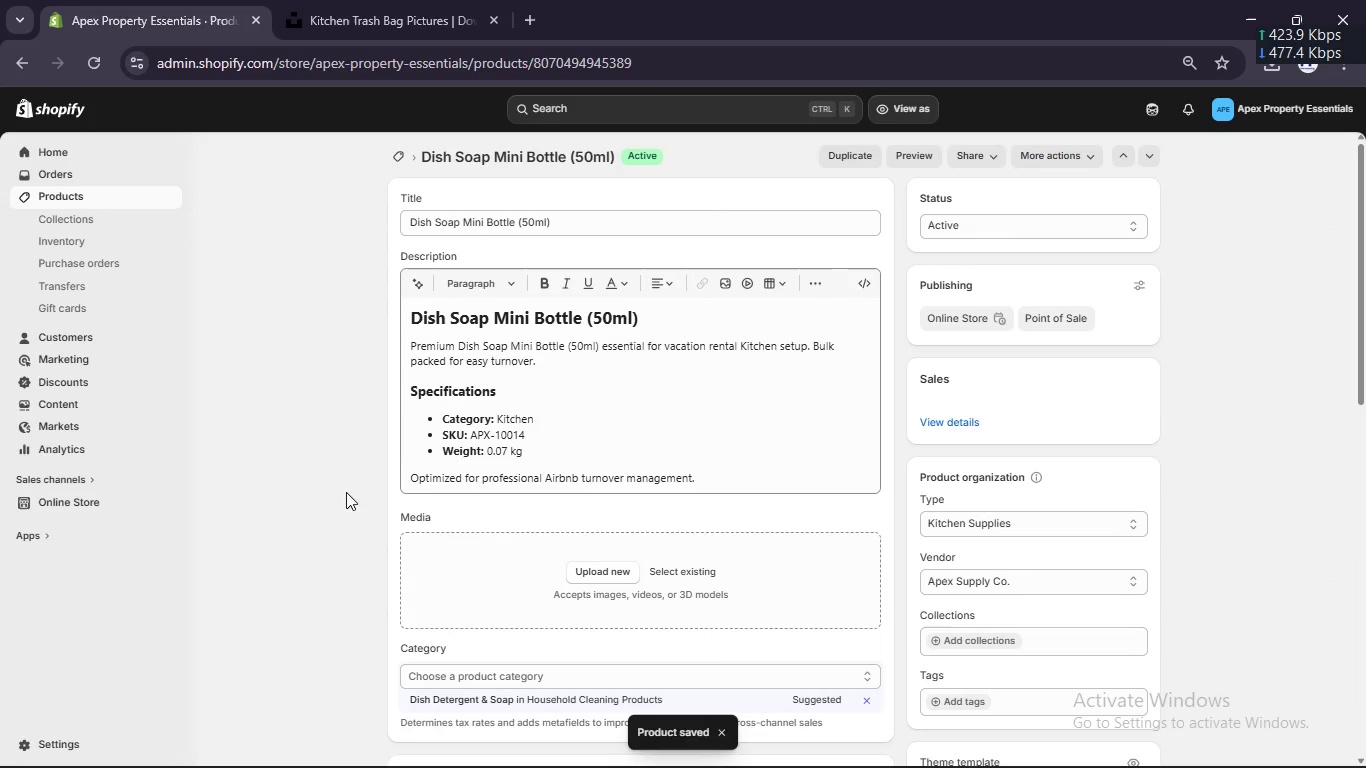 
left_click([613, 576])
 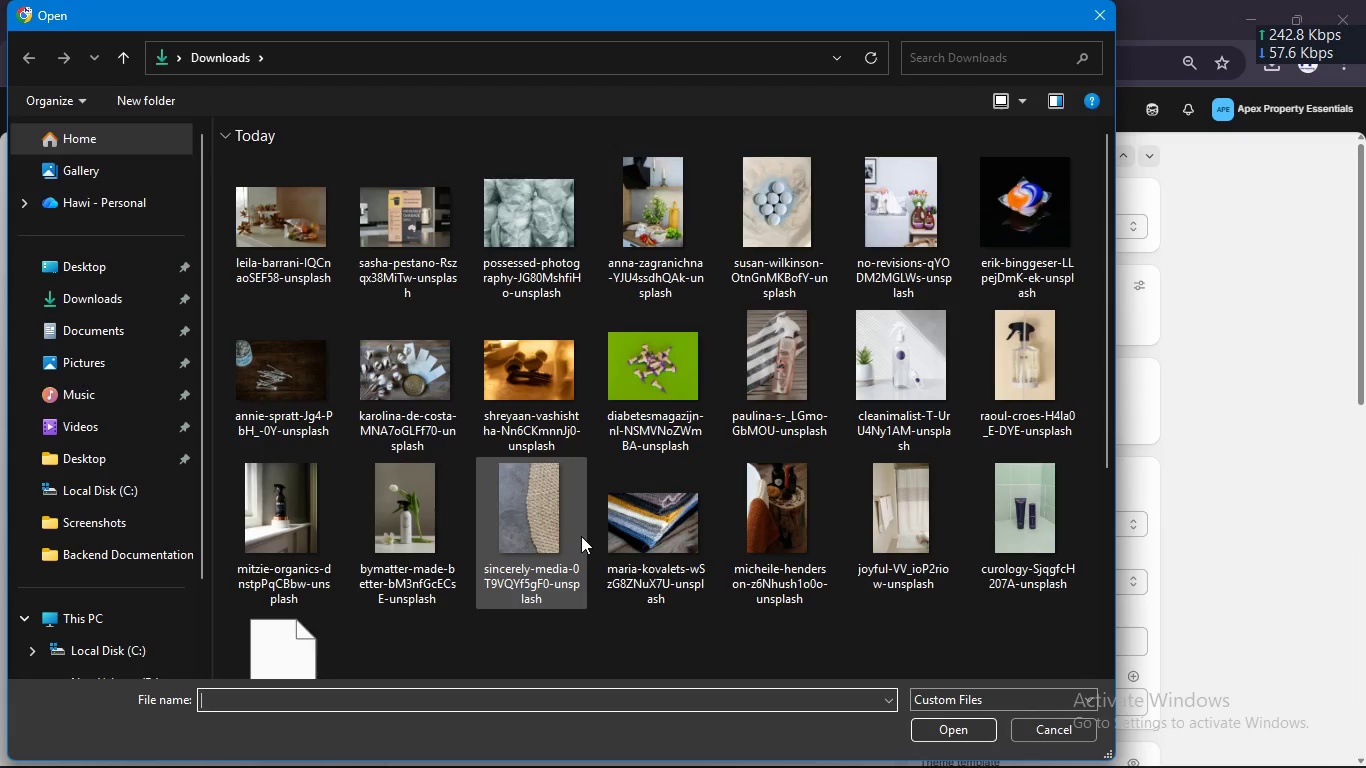 
mouse_move([577, 503])
 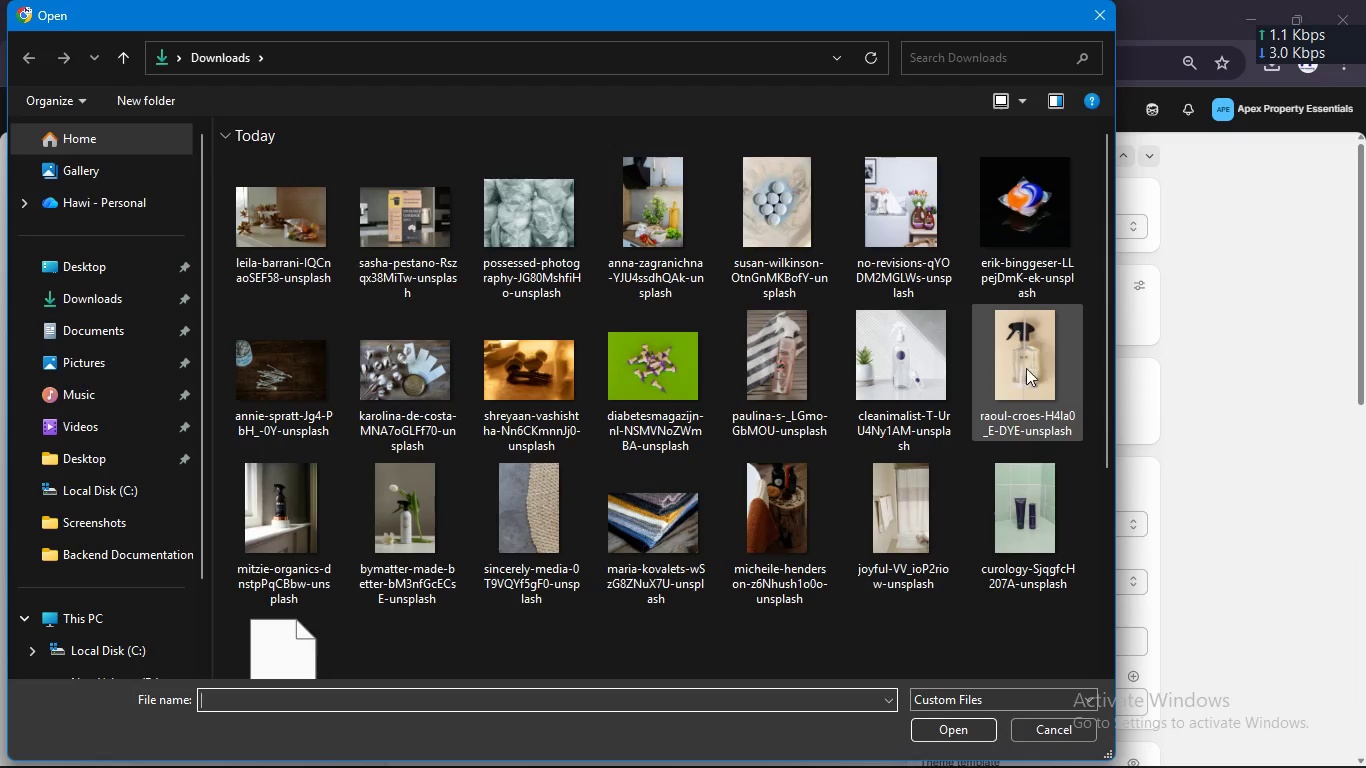 
left_click([1028, 367])
 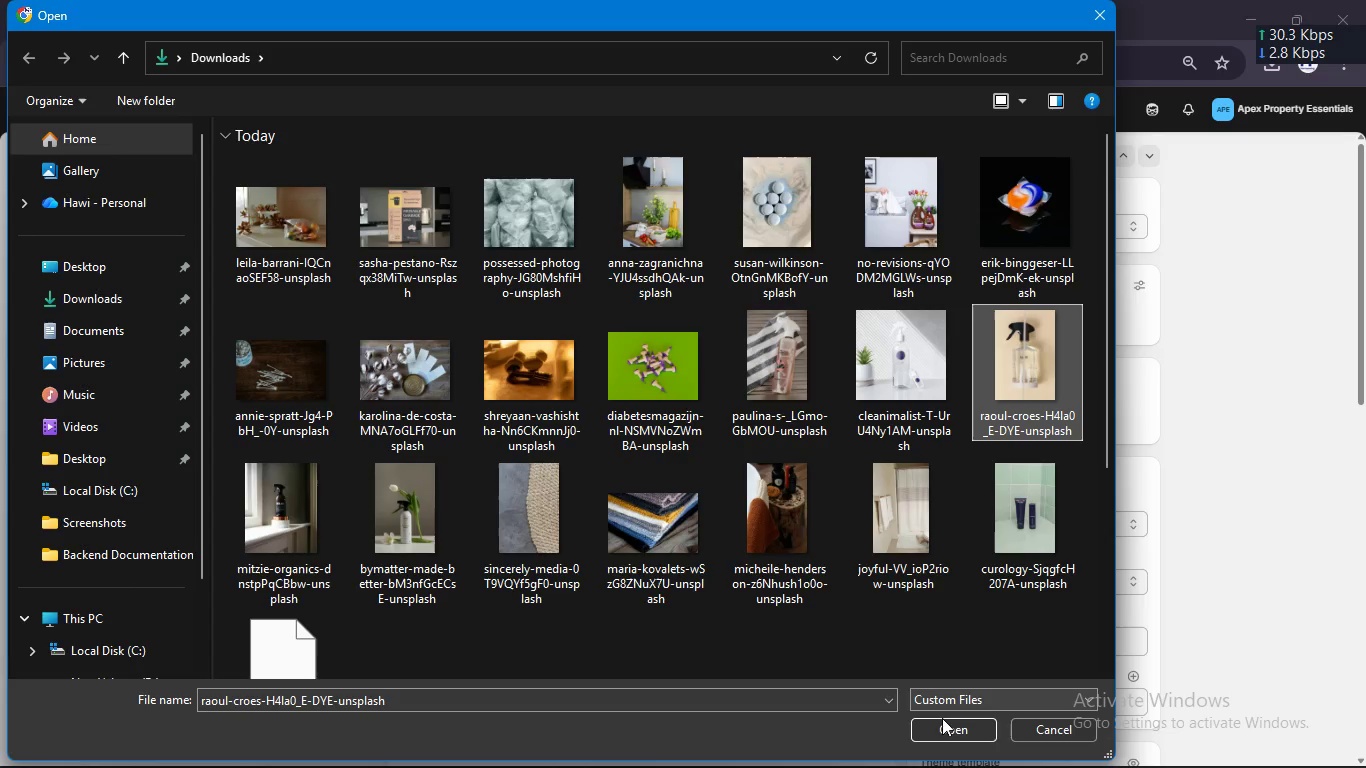 
left_click([934, 735])
 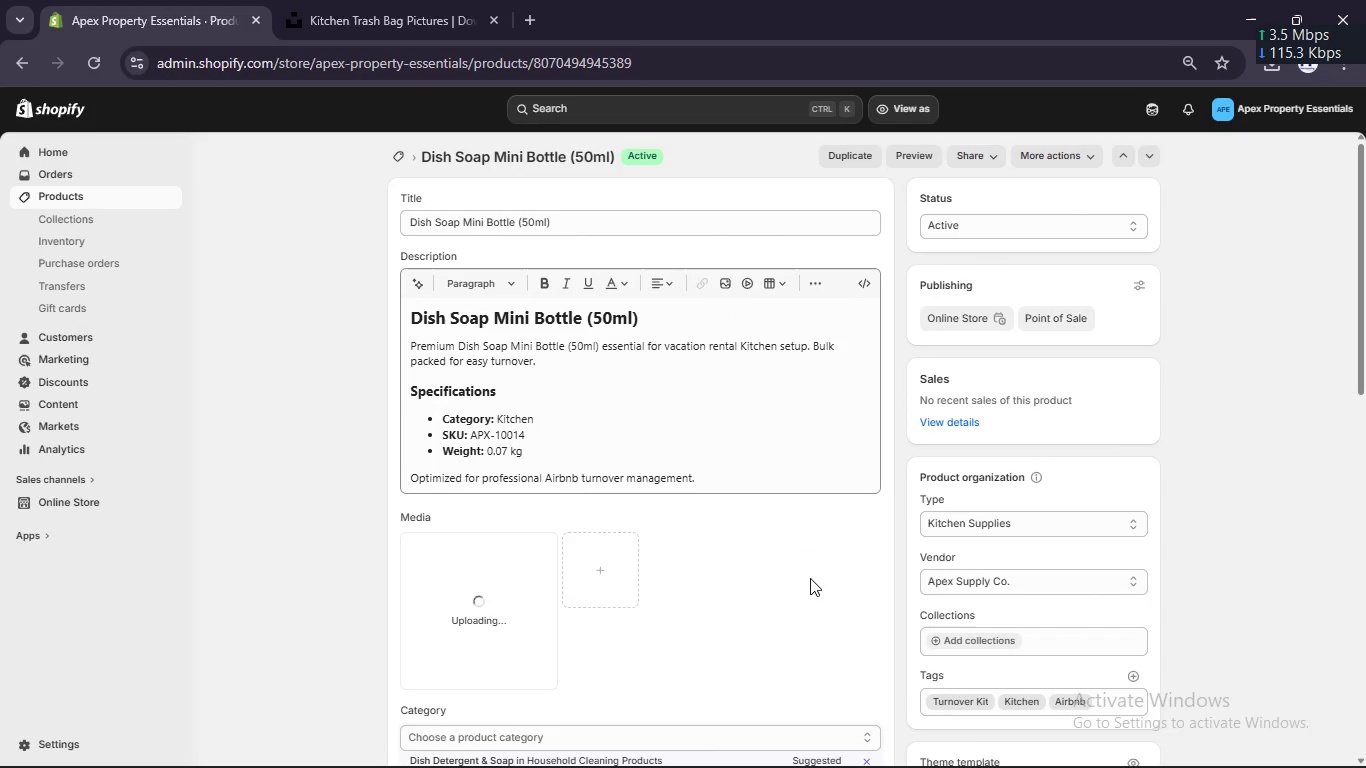 
scroll: coordinate [810, 578], scroll_direction: none, amount: 0.0
 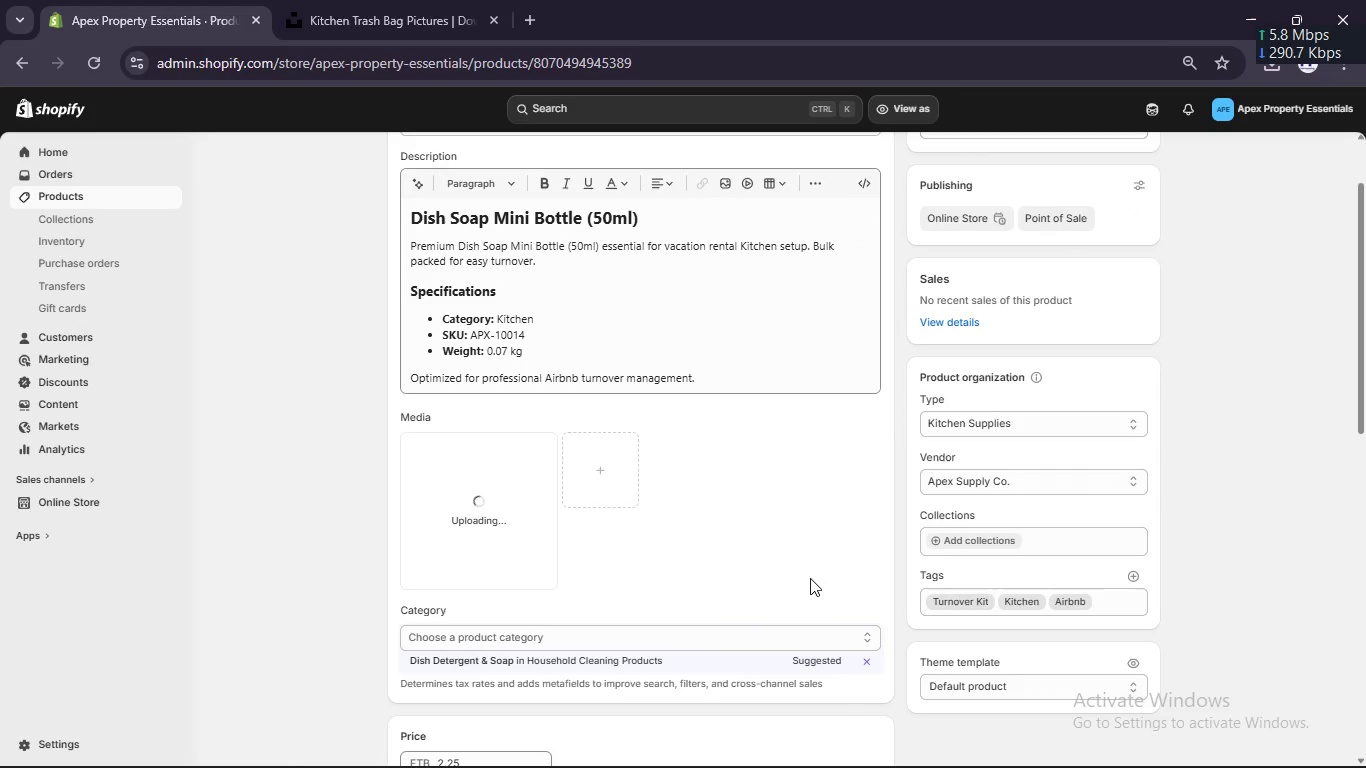 
left_click([633, 657])
 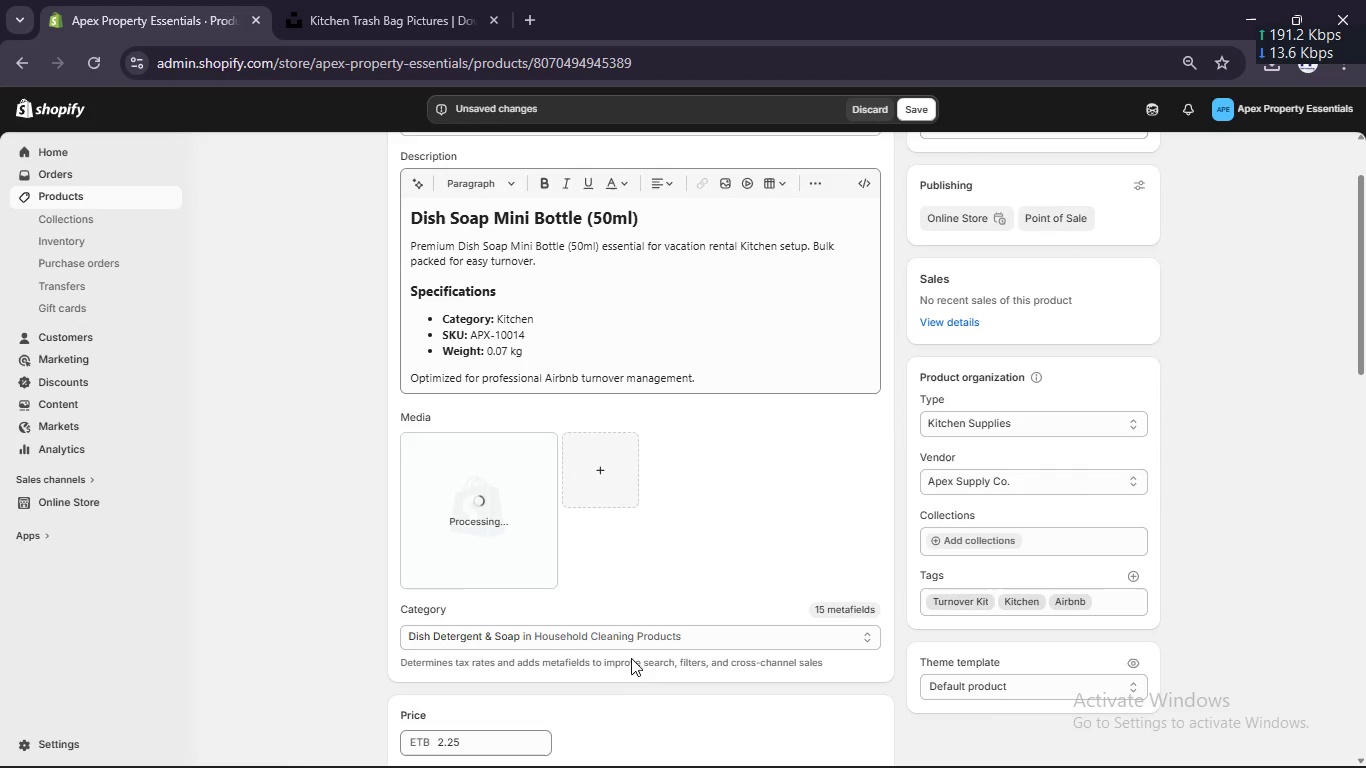 
scroll: coordinate [628, 657], scroll_direction: down, amount: 3.0
 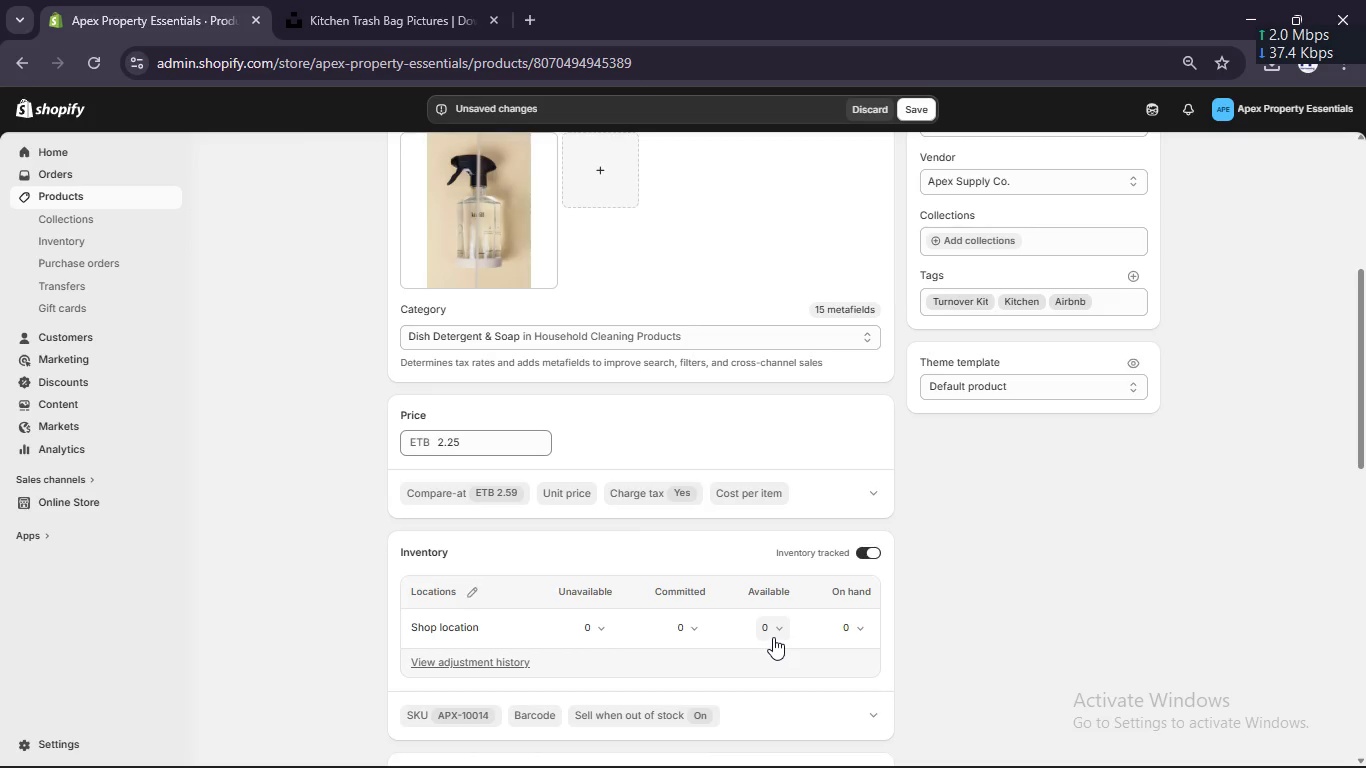 
left_click([773, 637])
 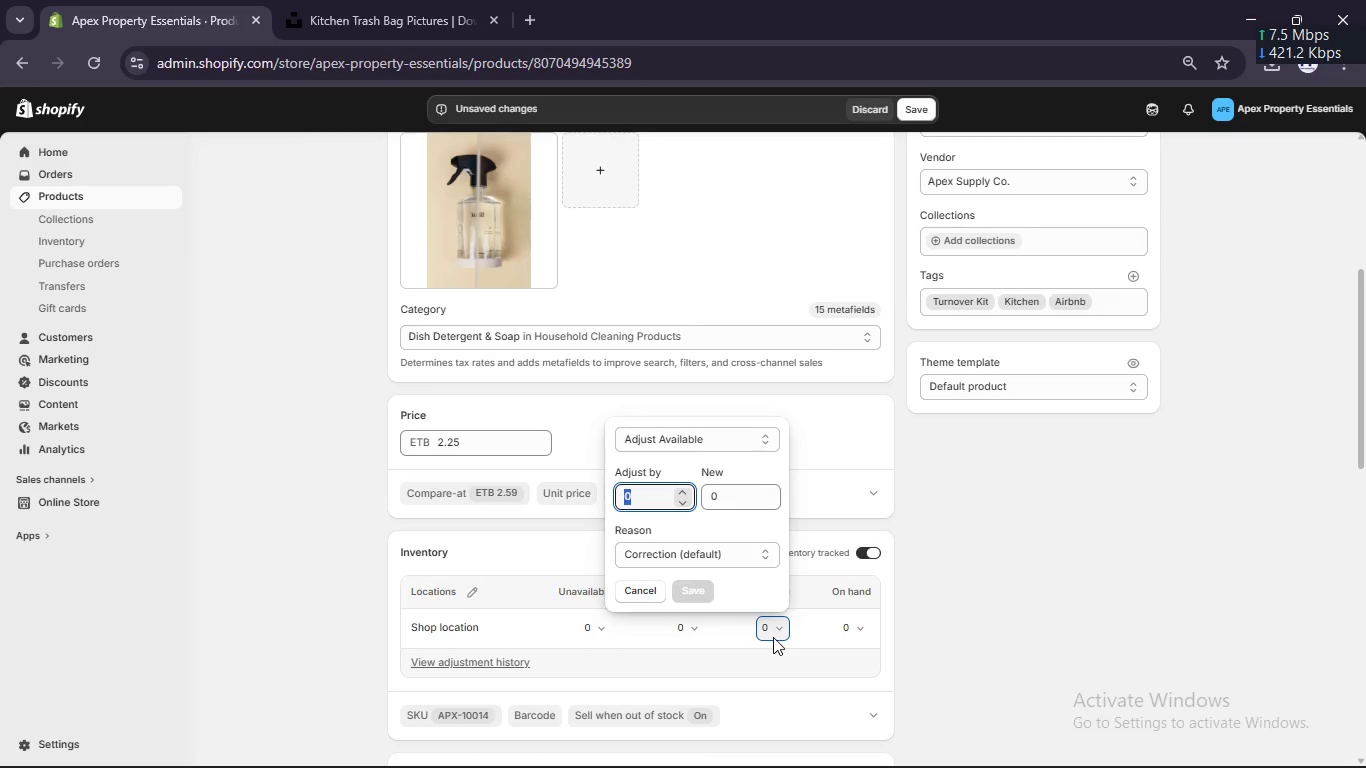 
key(Numpad5)
 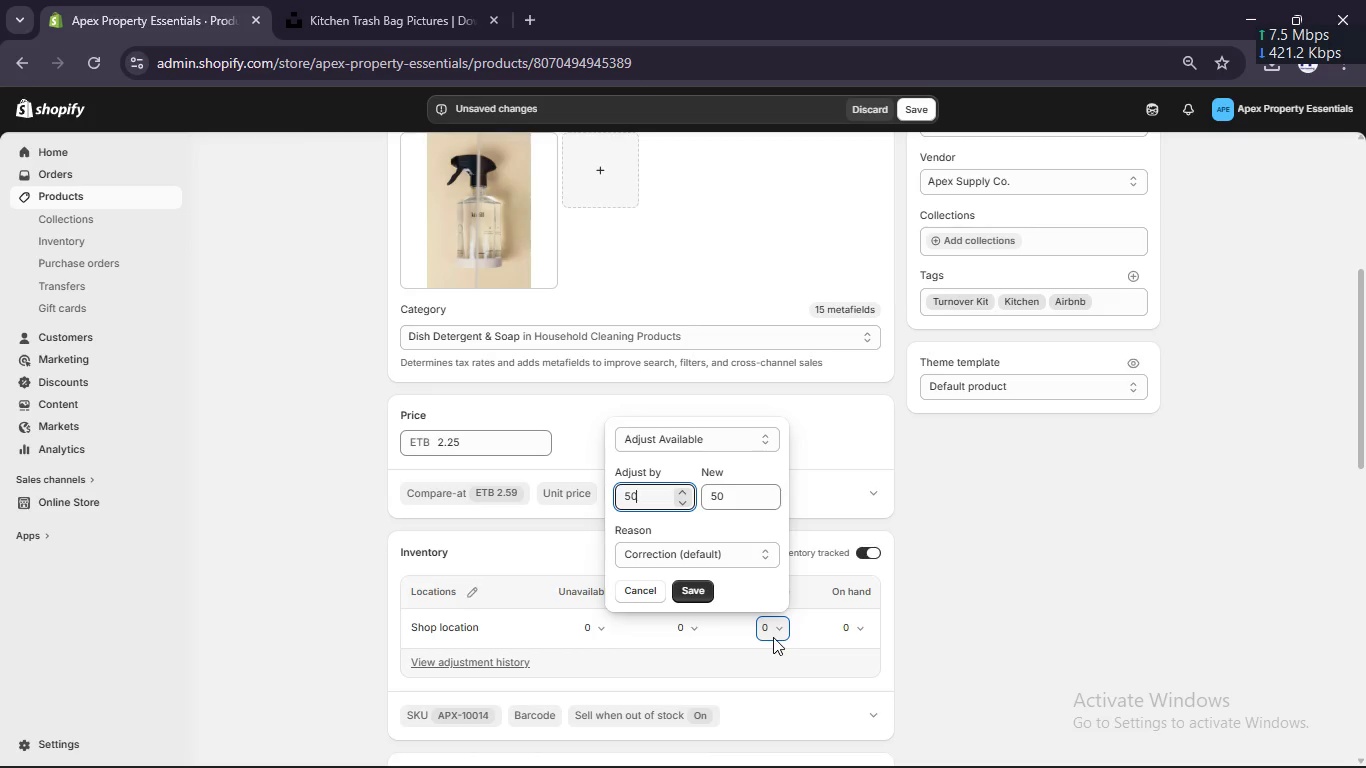 
key(Numpad0)
 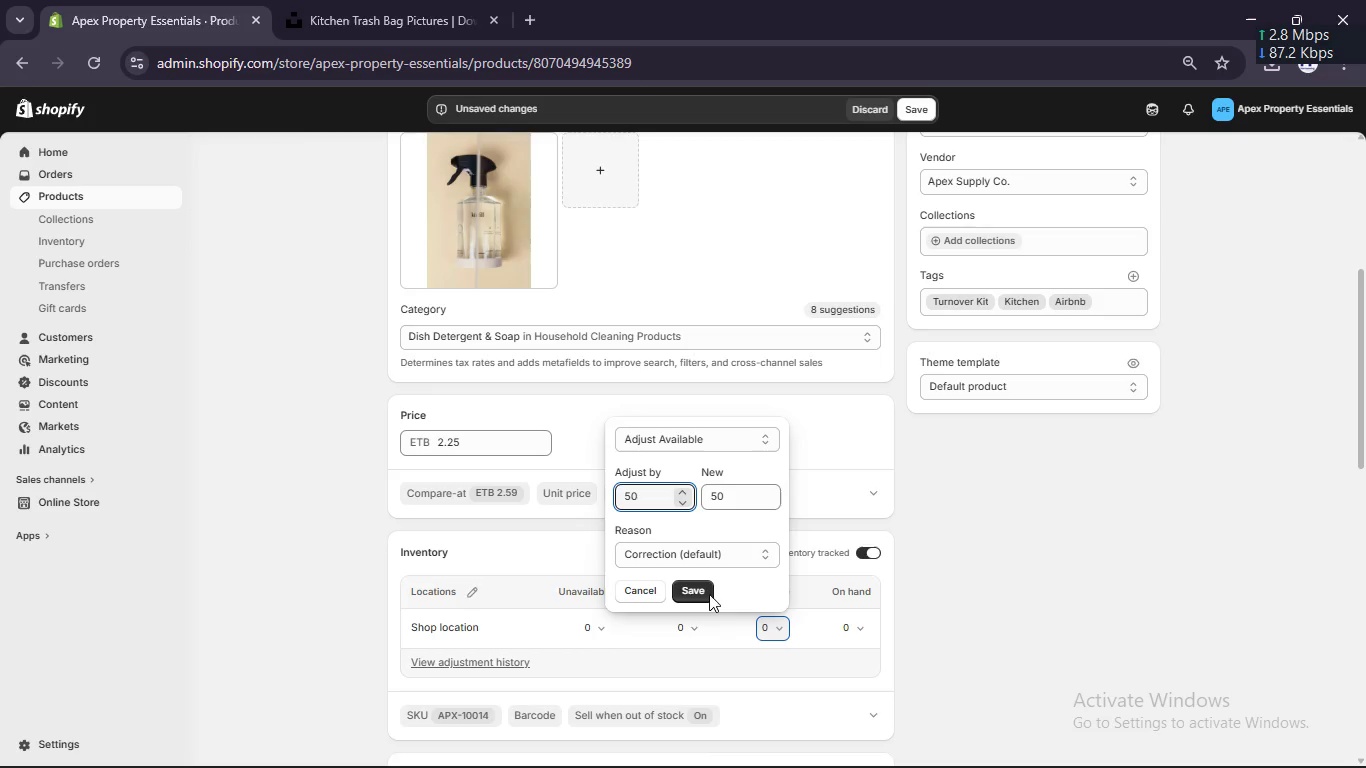 
left_click([706, 594])
 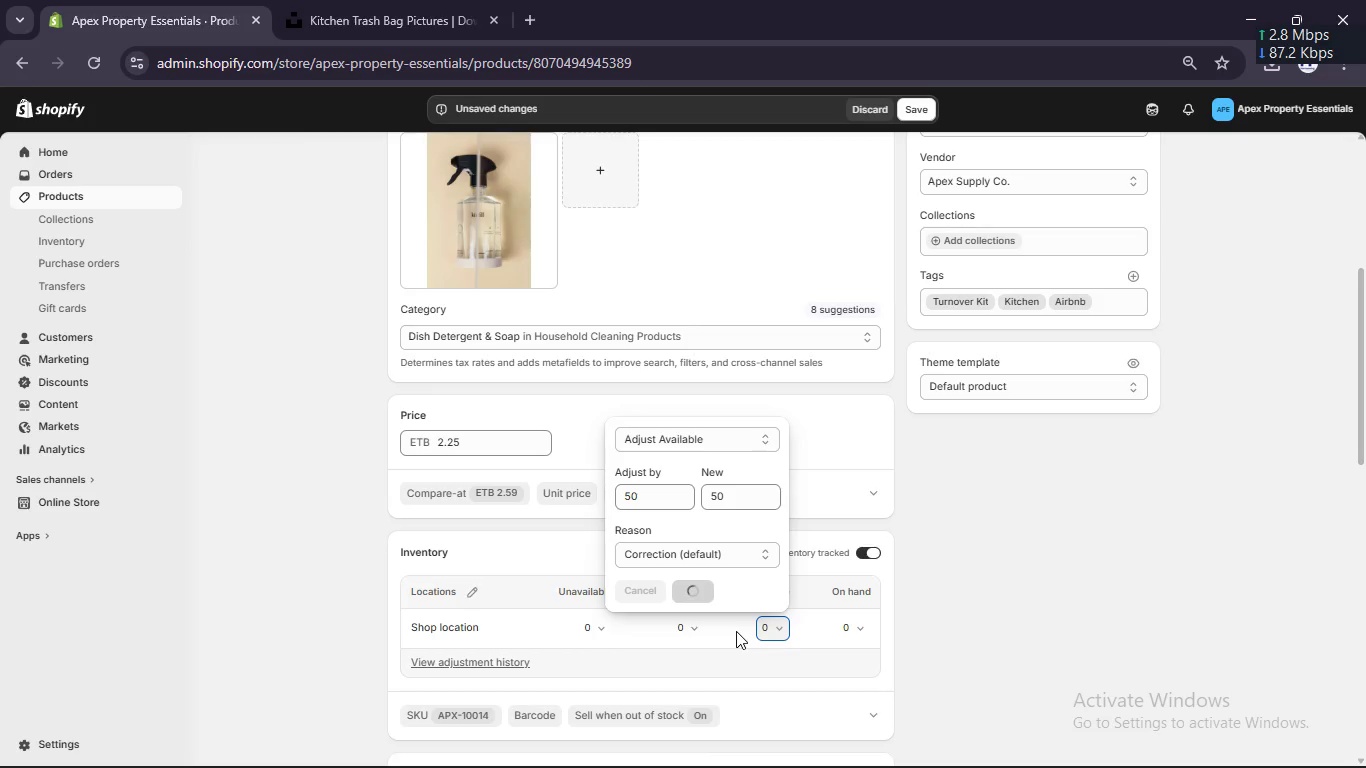 
scroll: coordinate [736, 631], scroll_direction: down, amount: 2.0
 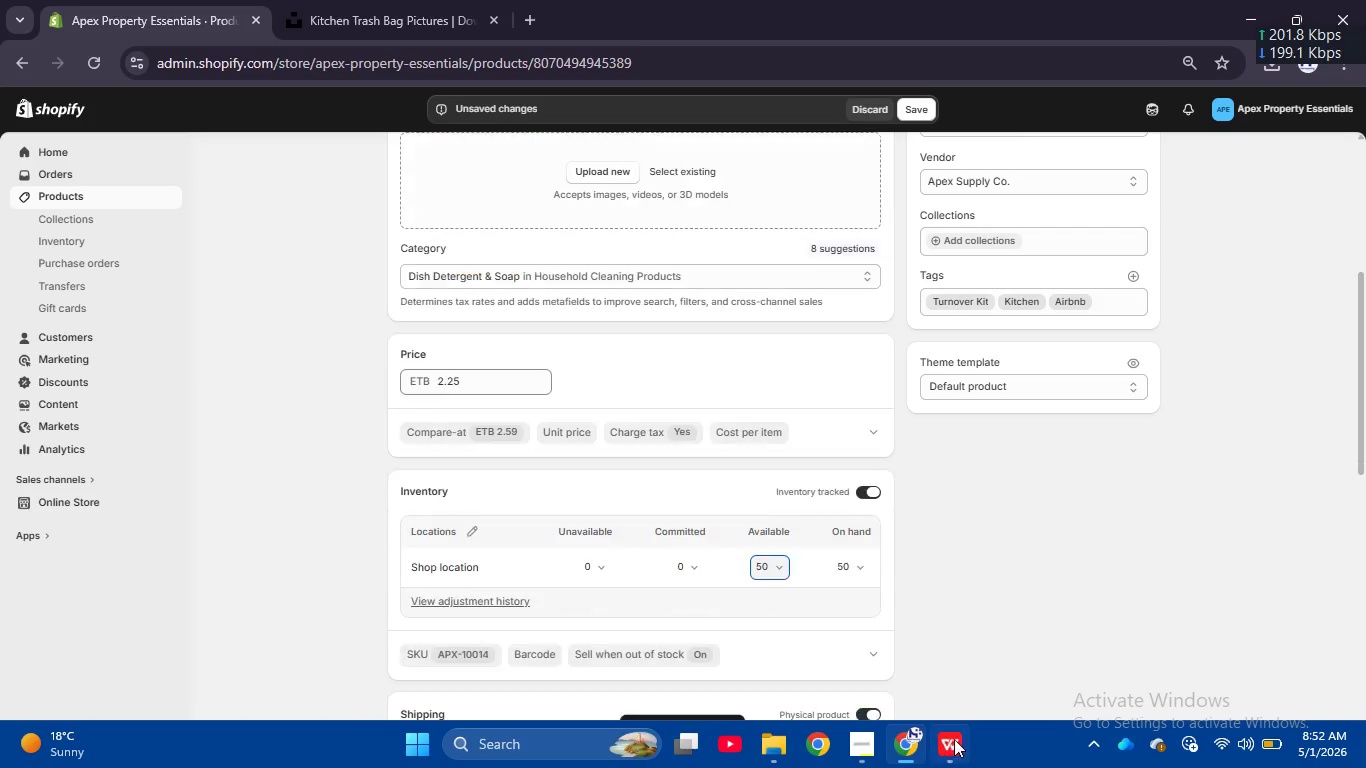 
left_click([955, 739])
 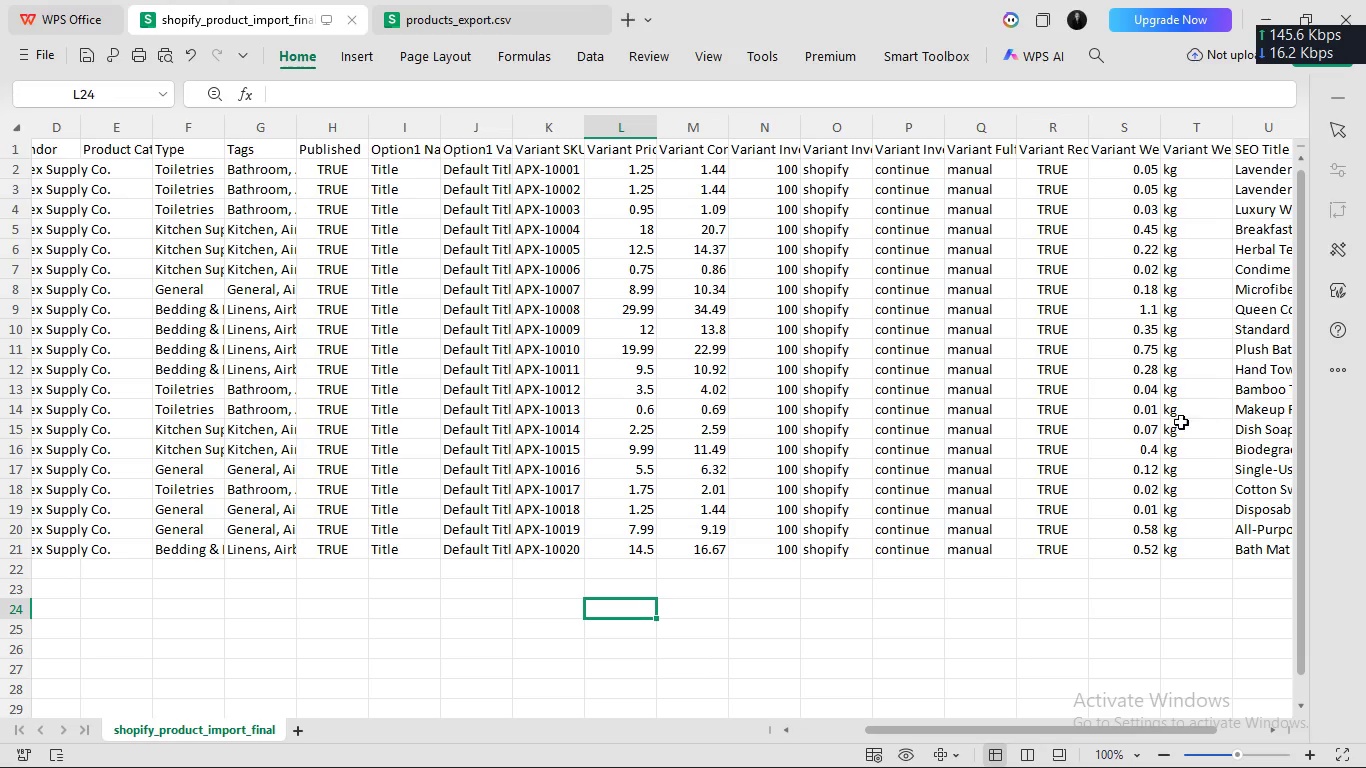 
left_click([1163, 427])
 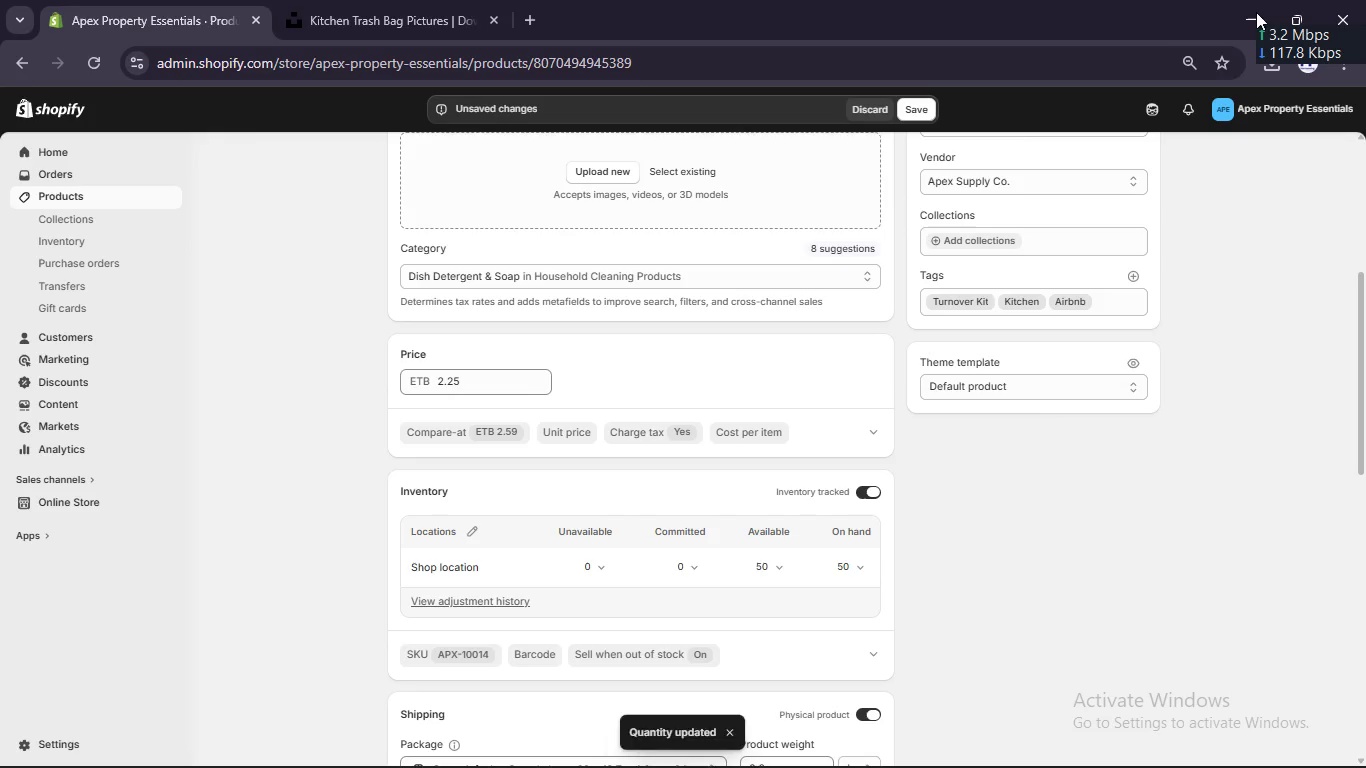 
wait(5.47)
 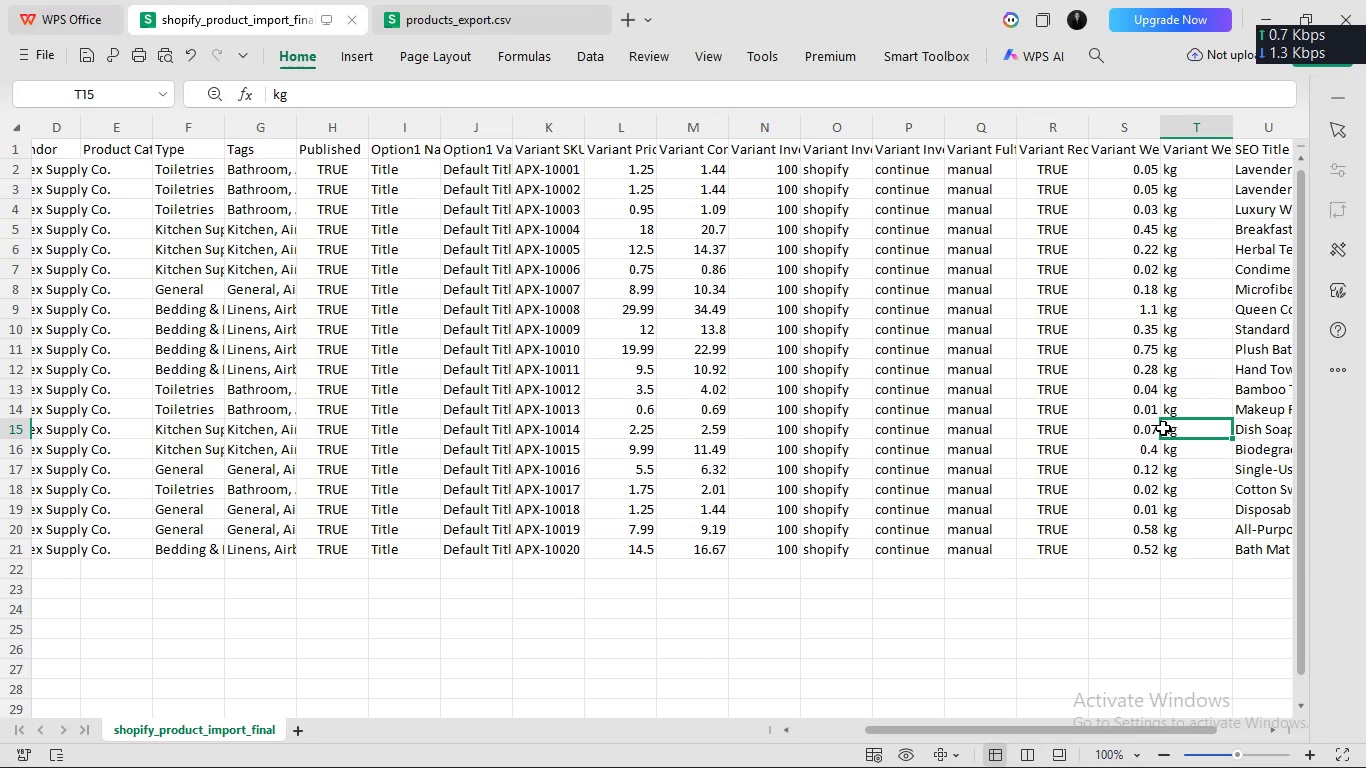 
scroll: coordinate [809, 477], scroll_direction: up, amount: 3.0
 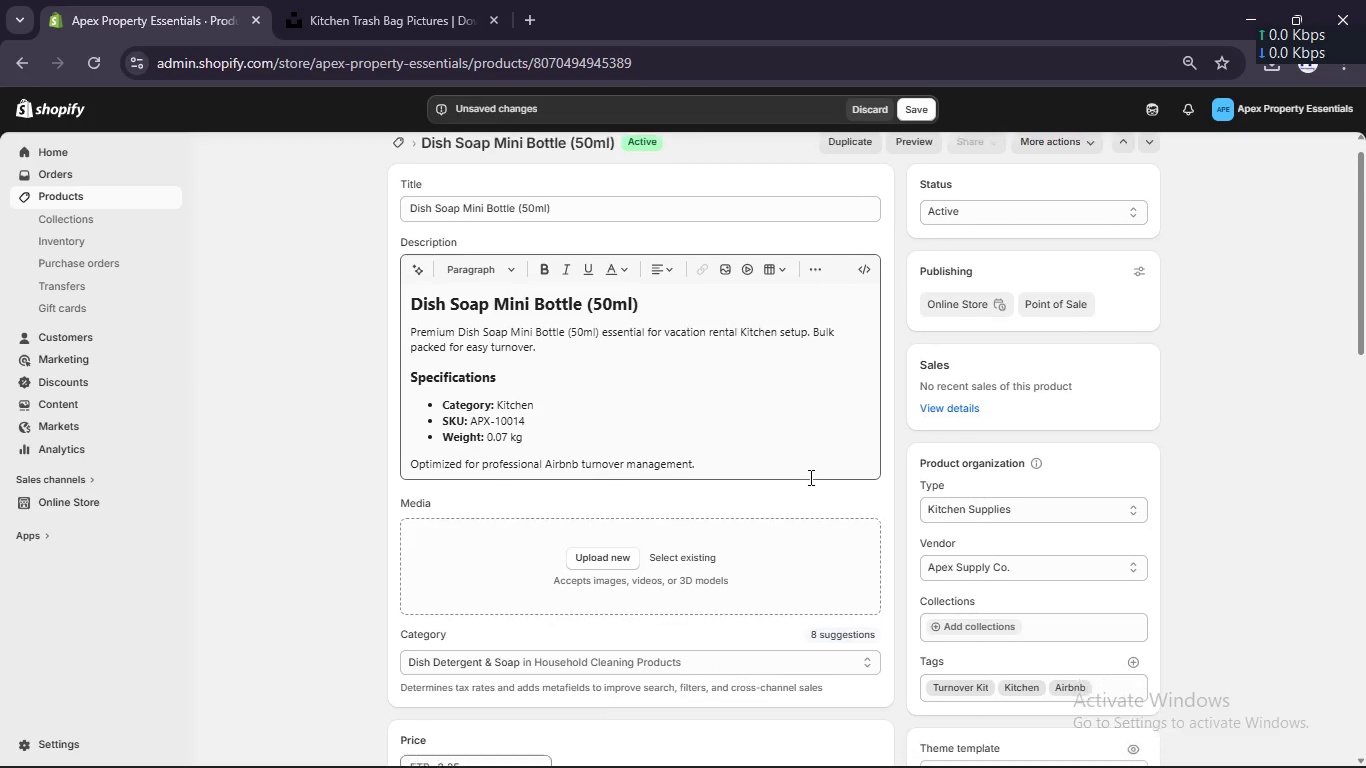 
scroll: coordinate [809, 477], scroll_direction: down, amount: 6.0
 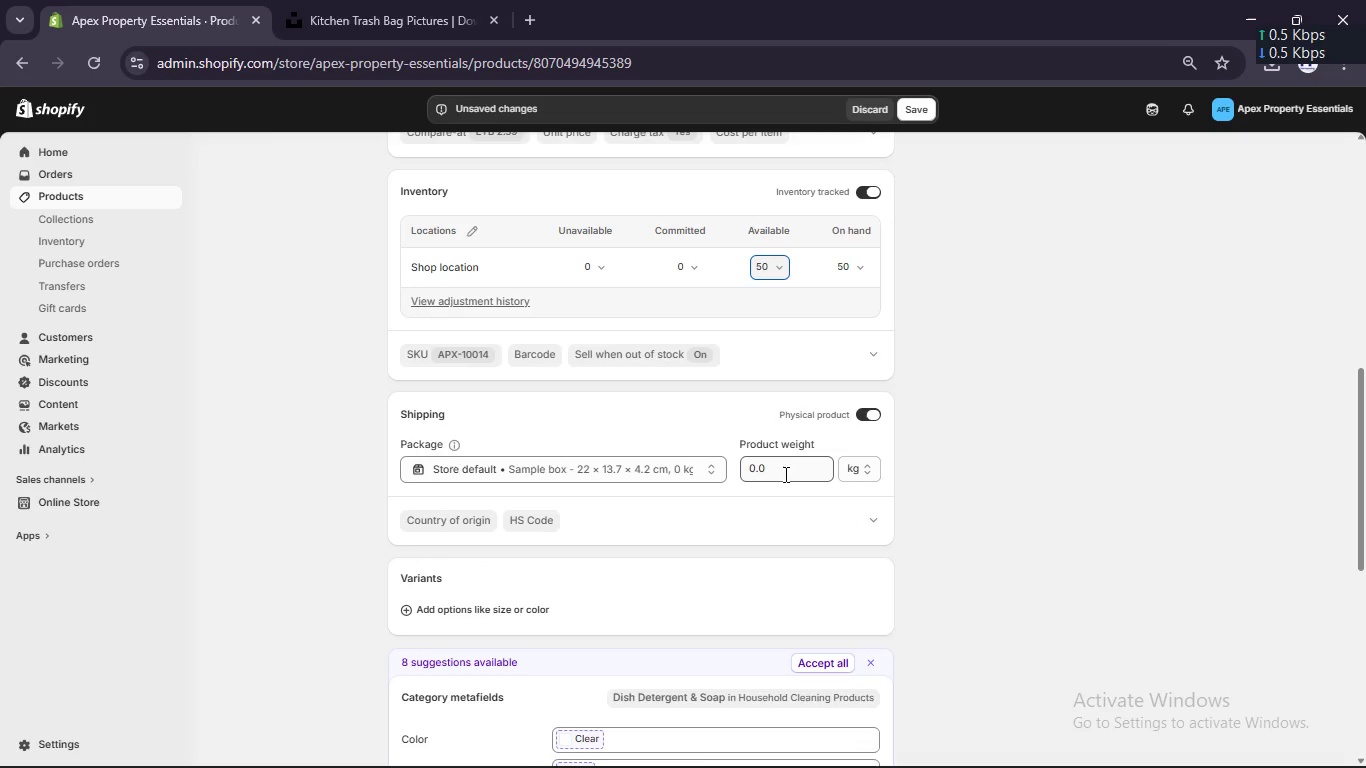 
left_click([780, 465])
 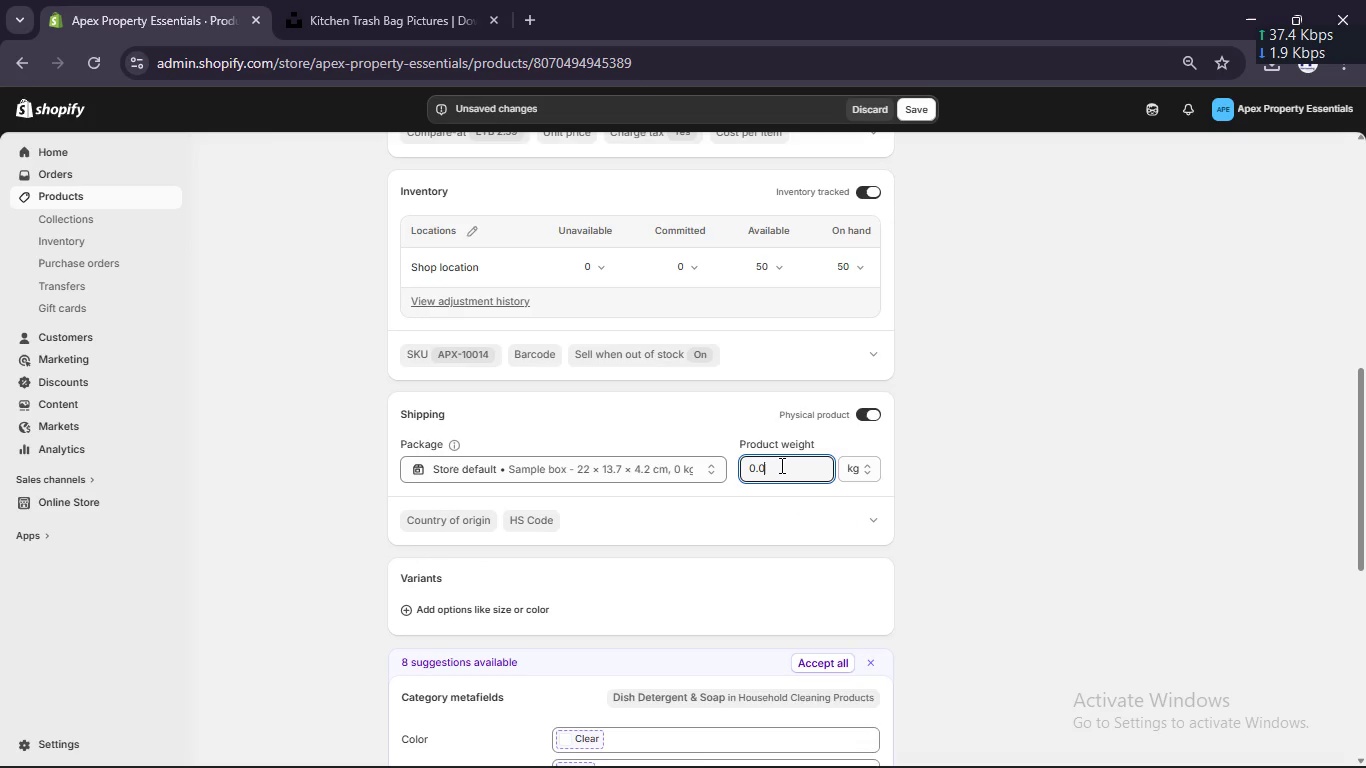 
key(Numpad5)
 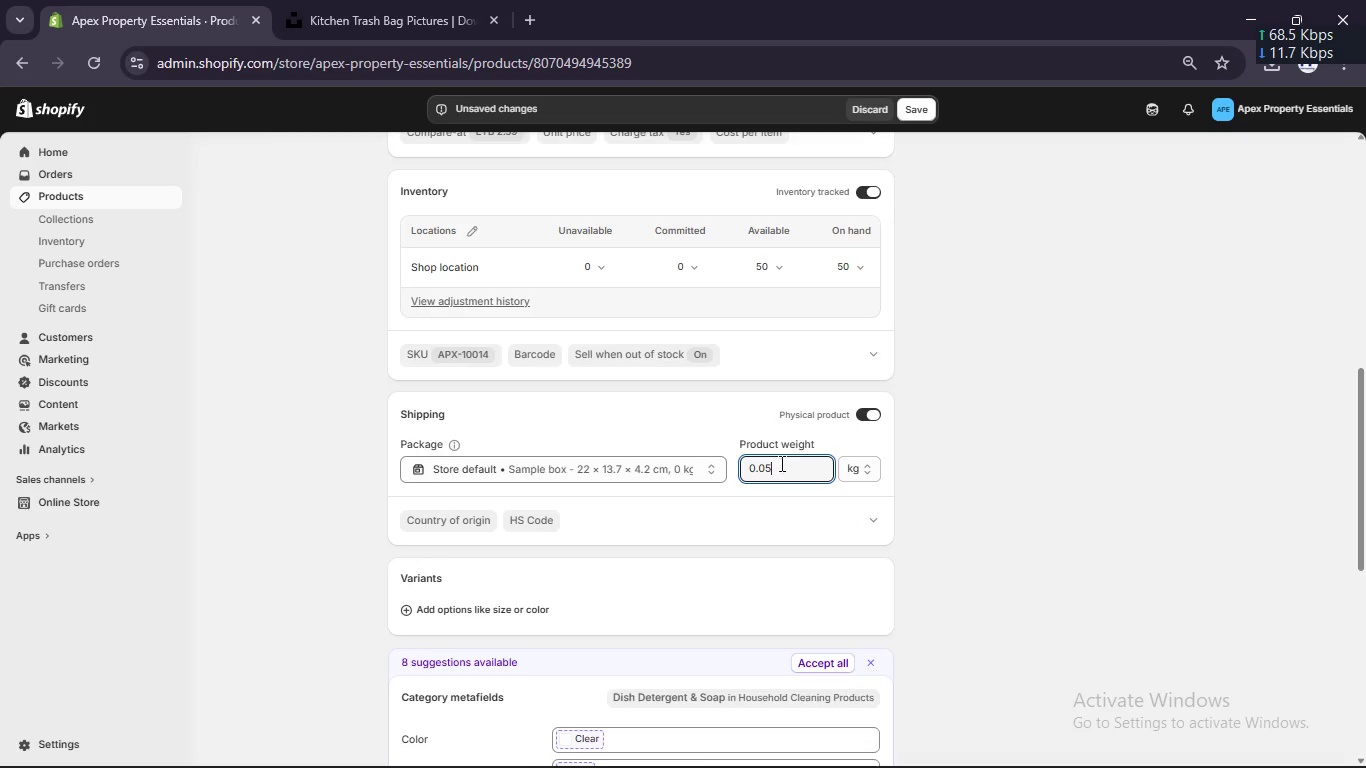 
scroll: coordinate [781, 457], scroll_direction: none, amount: 0.0
 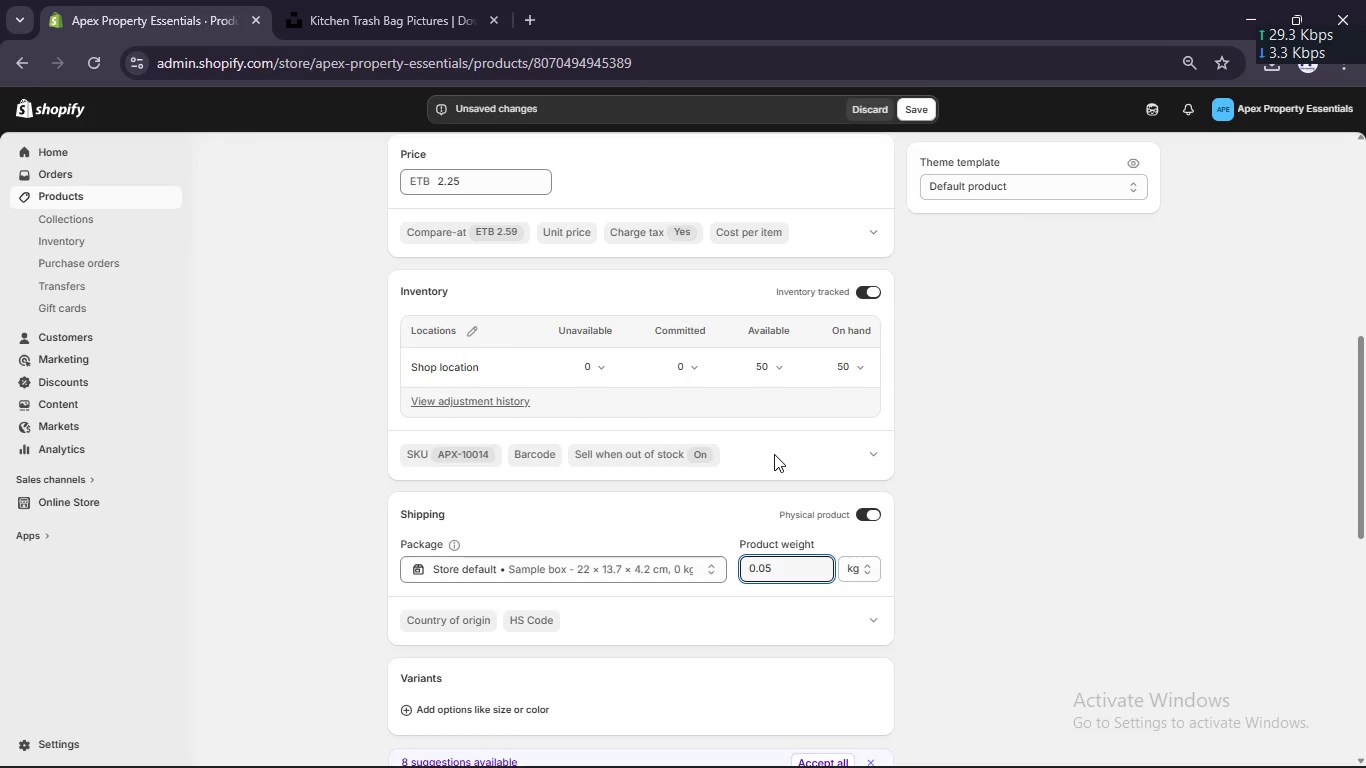 
scroll: coordinate [712, 450], scroll_direction: up, amount: 6.0
 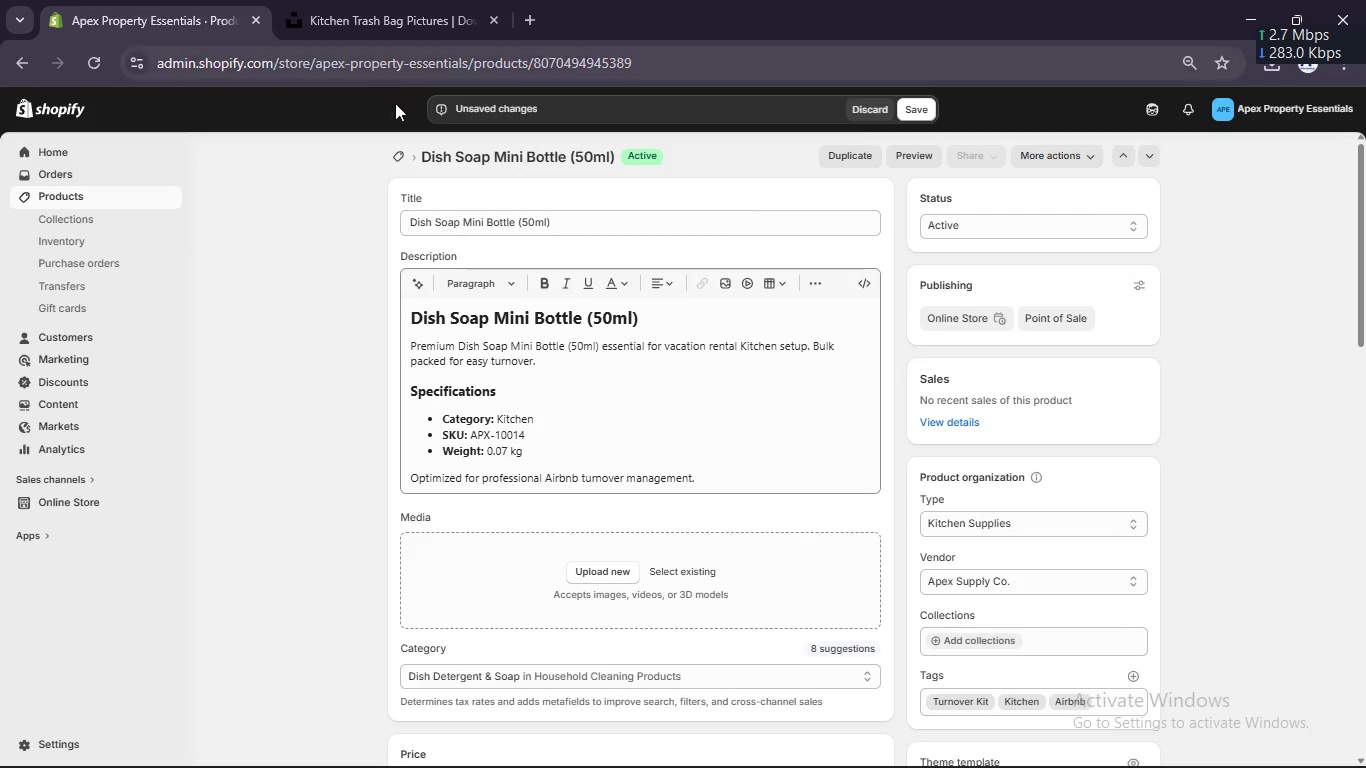 
left_click([458, 218])
 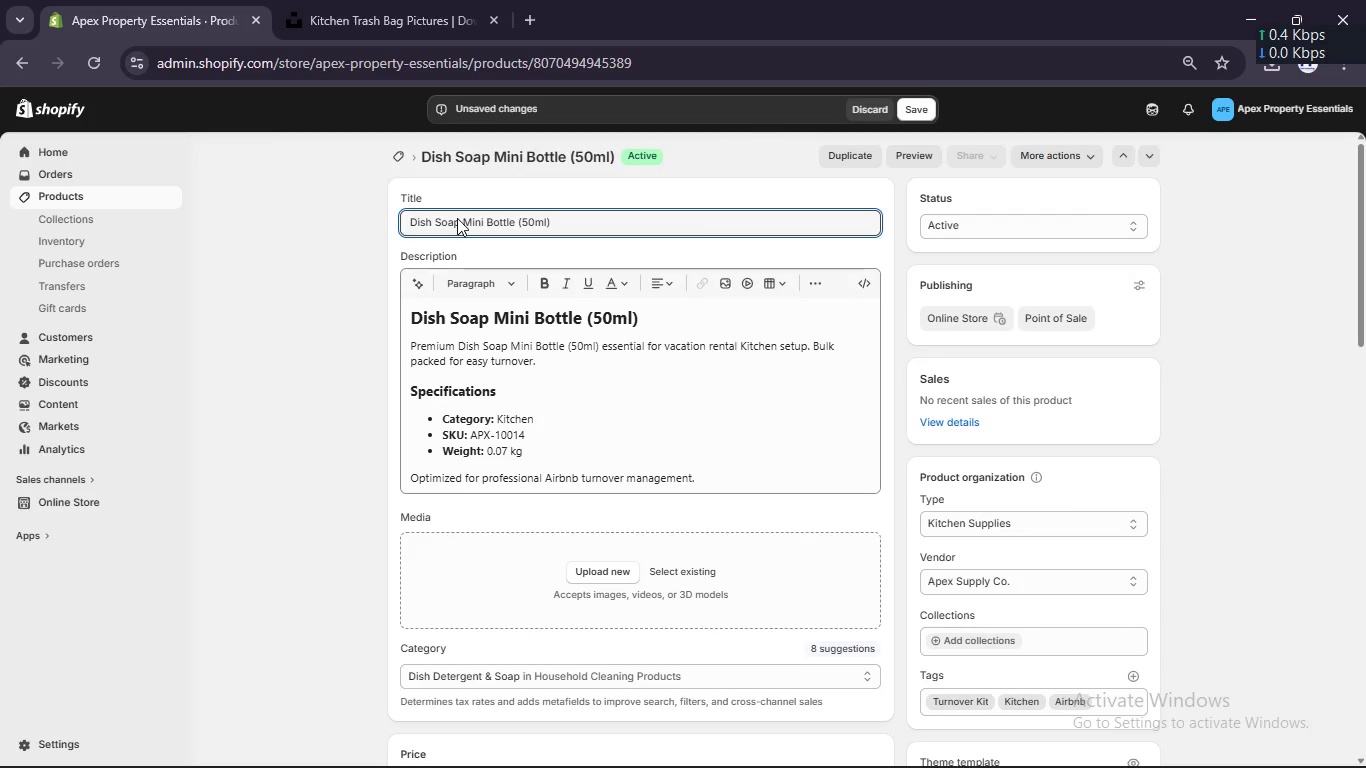 
key(Control+A)
 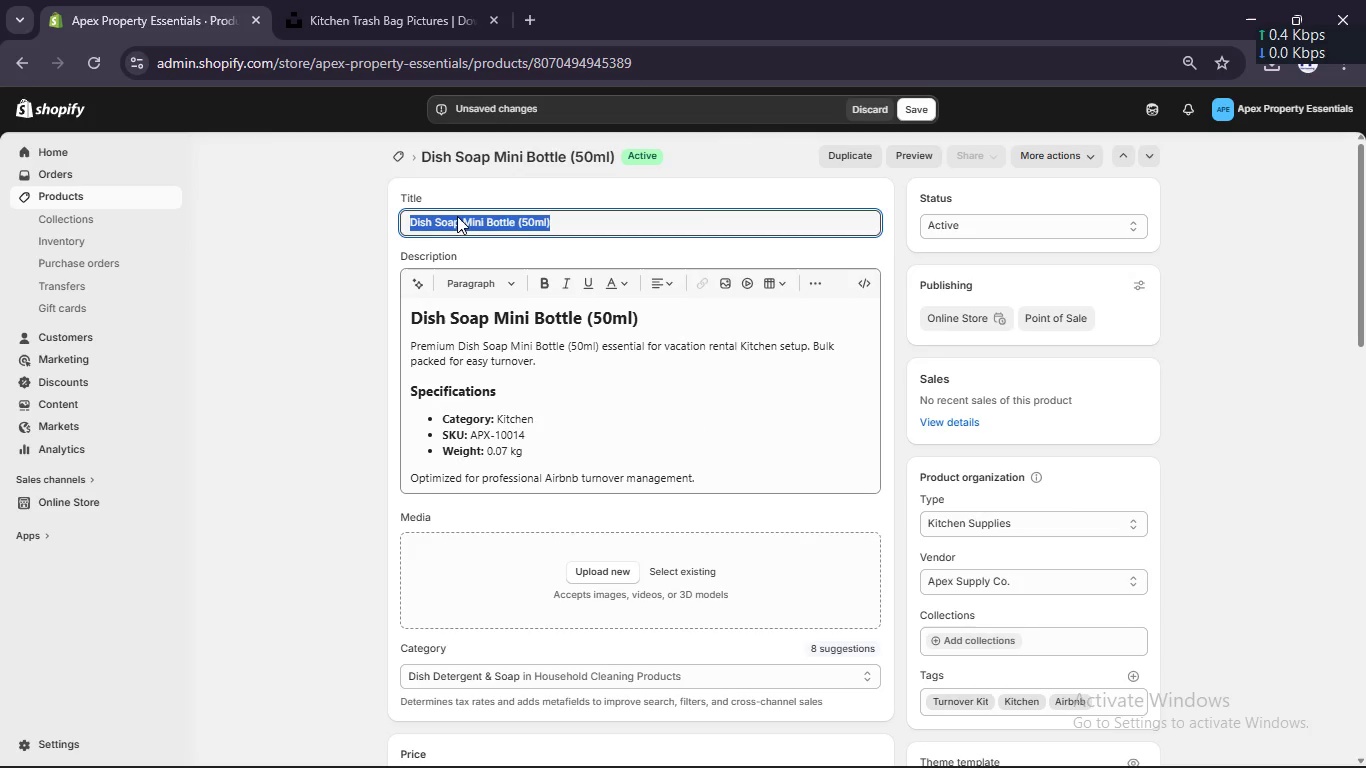 
key(Control+C)
 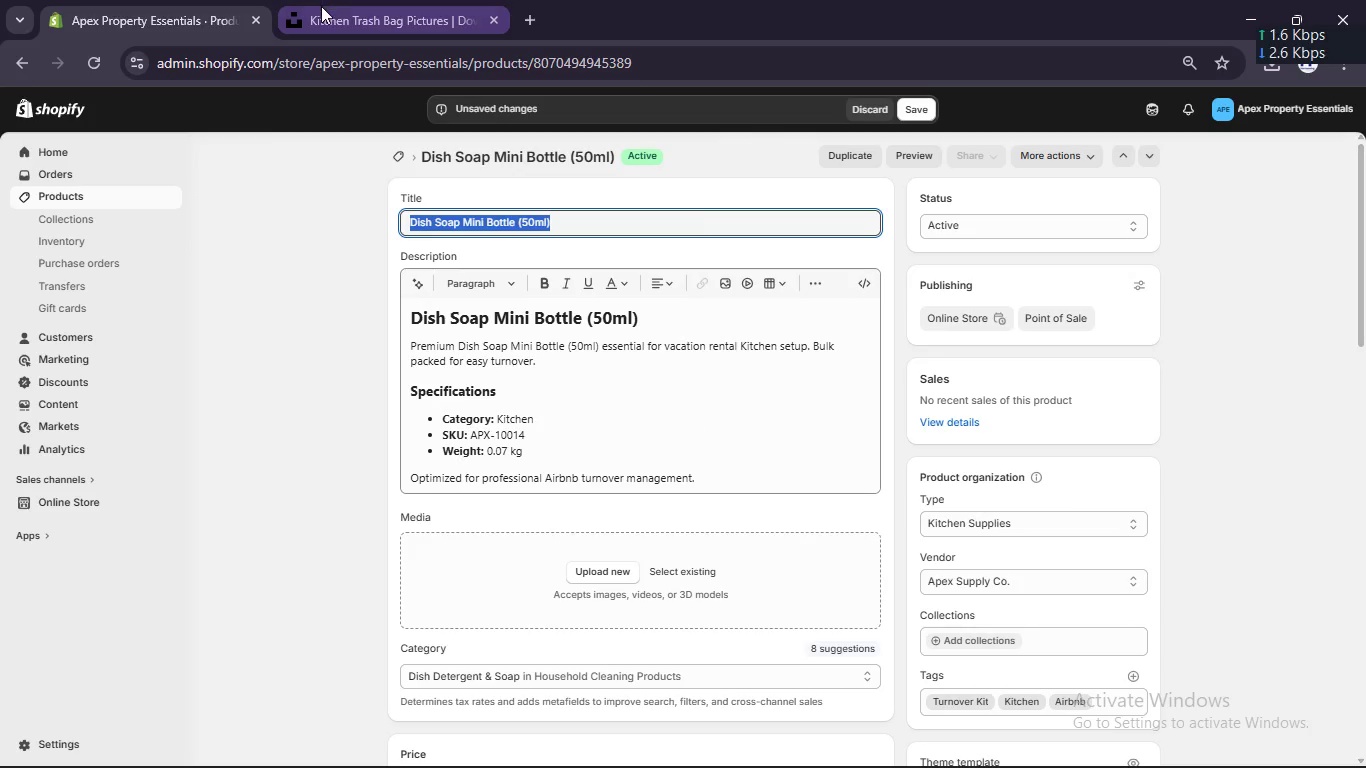 
left_click([323, 6])
 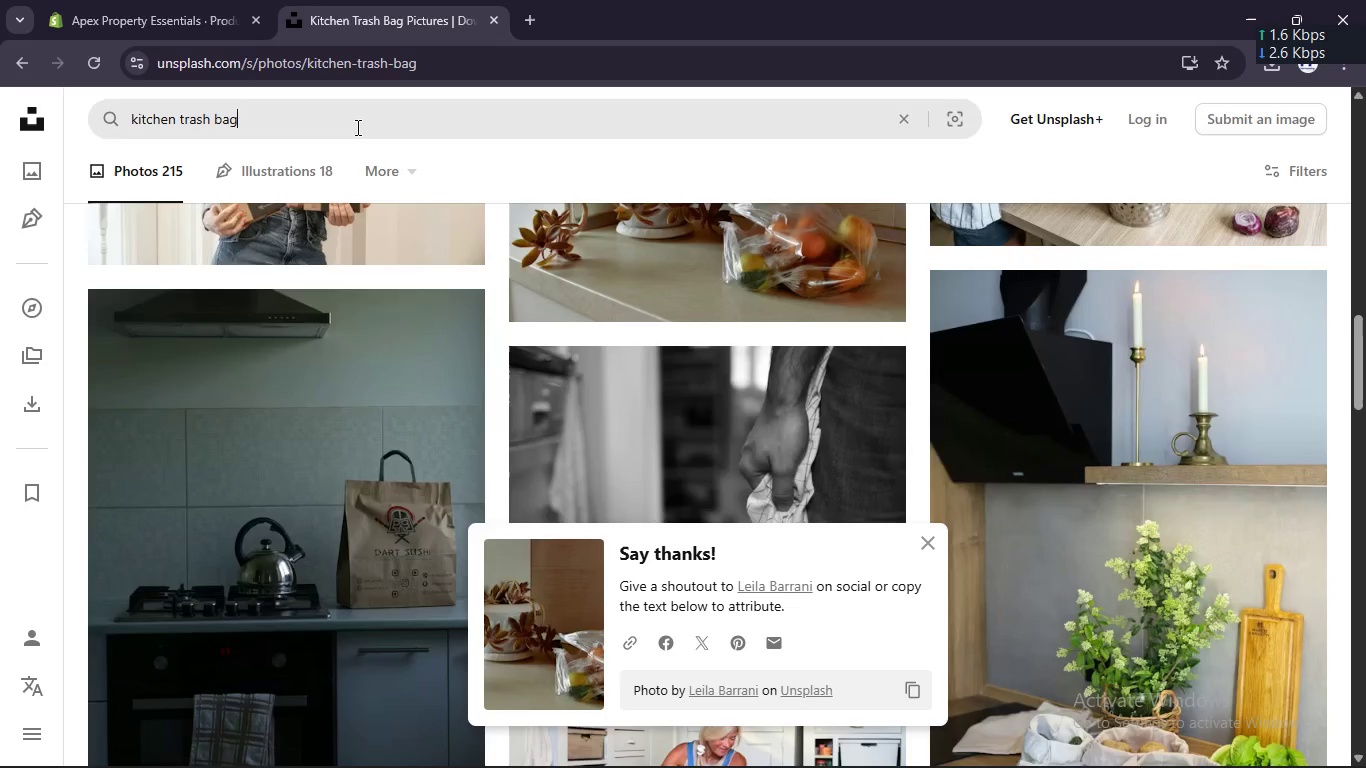 
key(Control+A)
 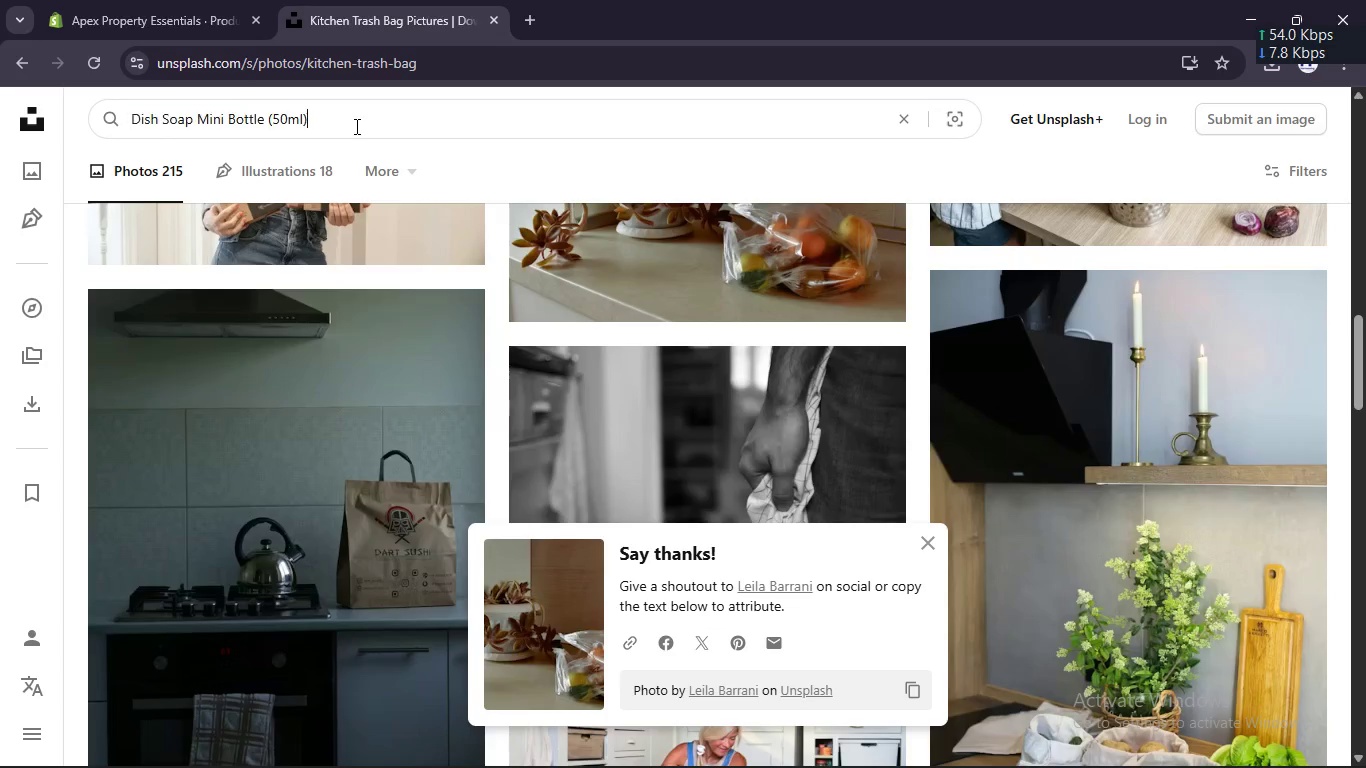 
key(Control+V)
 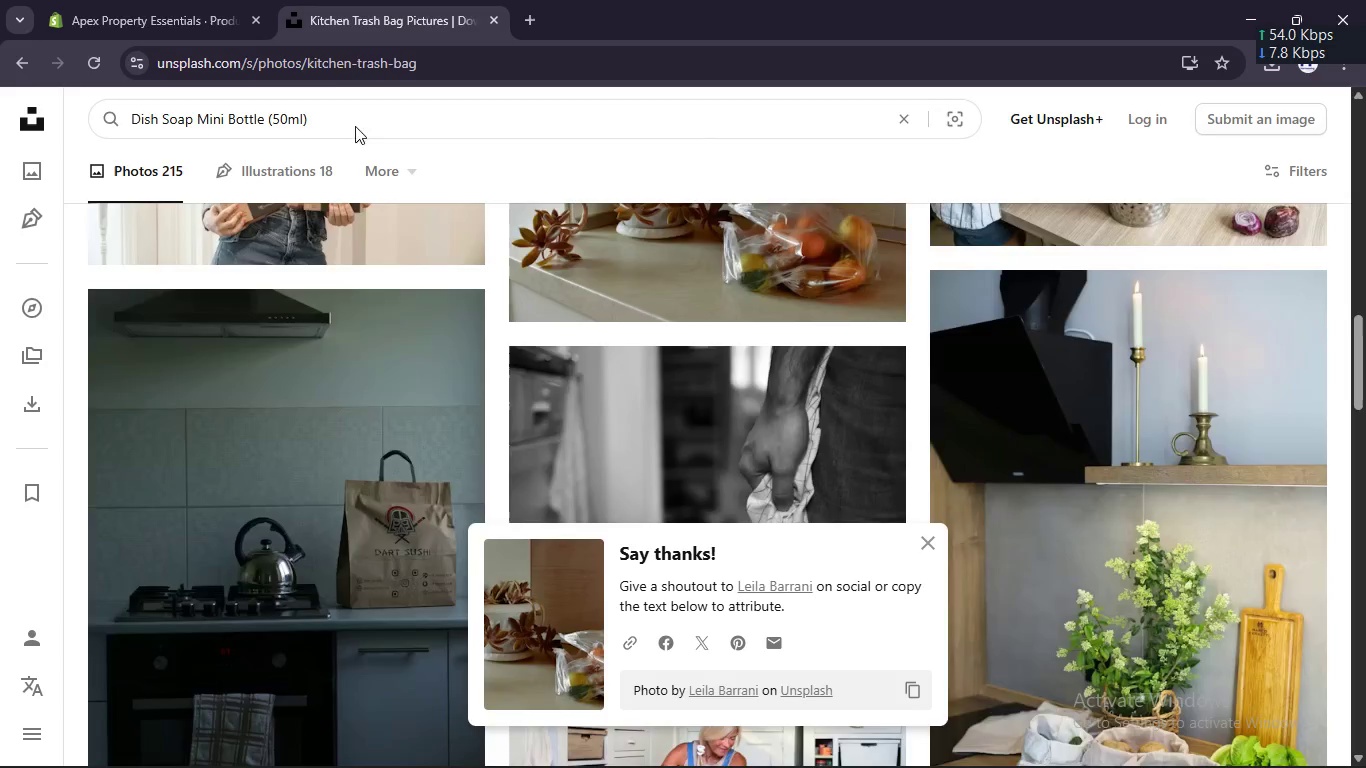 
key(Enter)
 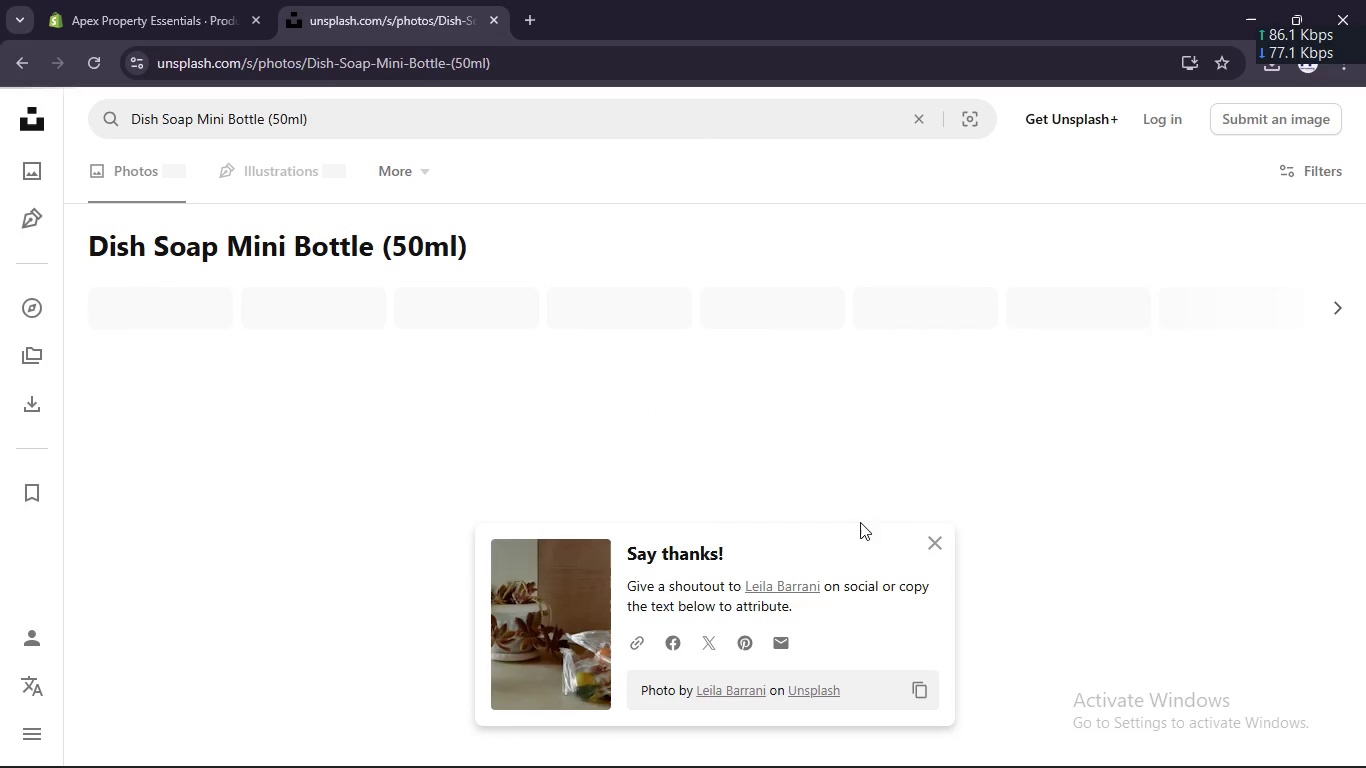 
left_click([932, 551])
 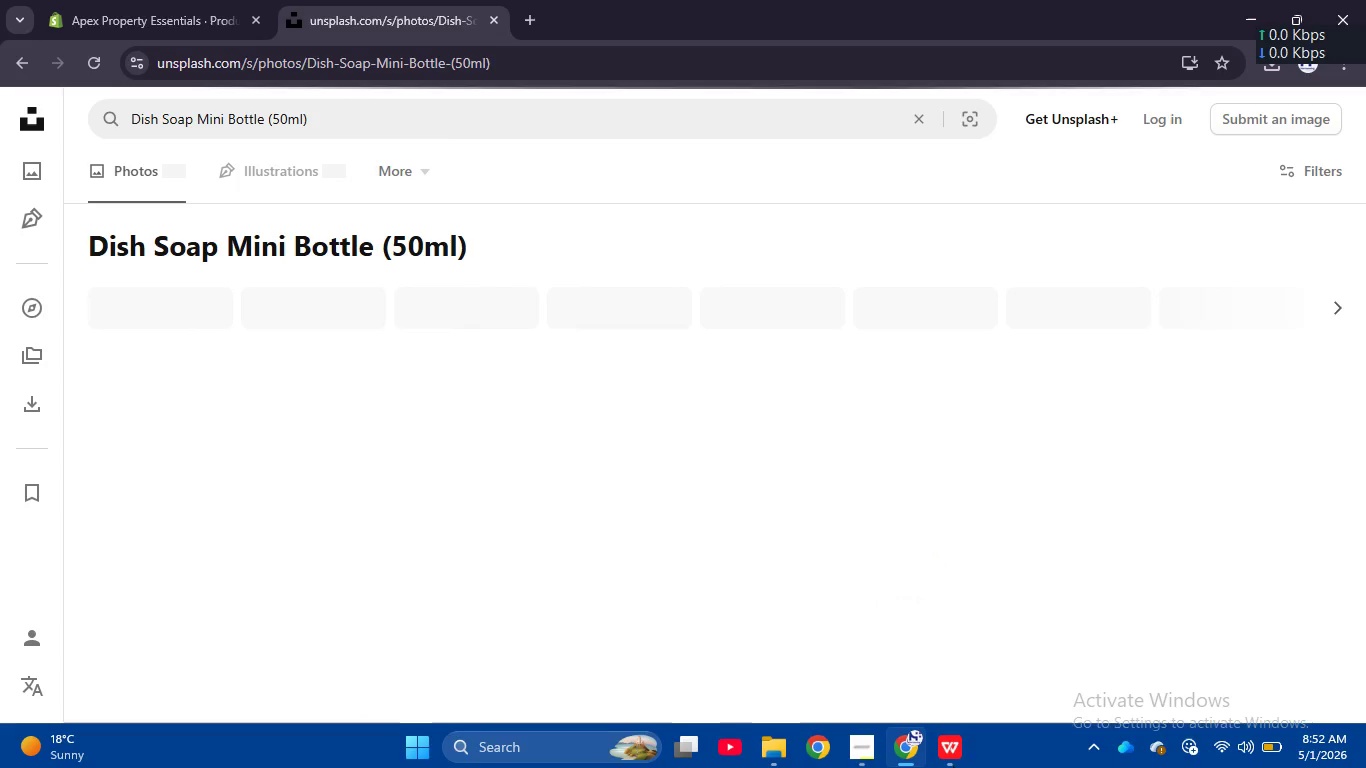 
wait(5.91)
 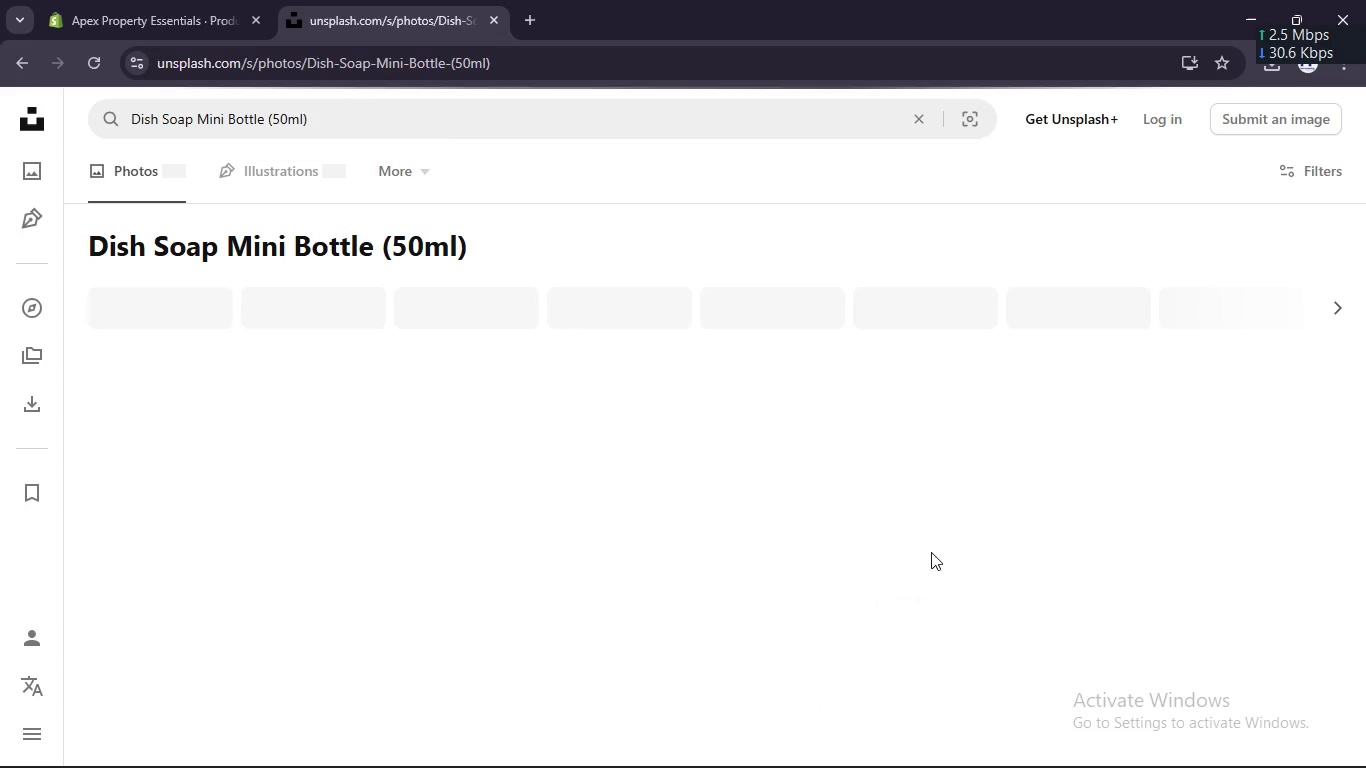 
scroll: coordinate [772, 270], scroll_direction: down, amount: 7.0
 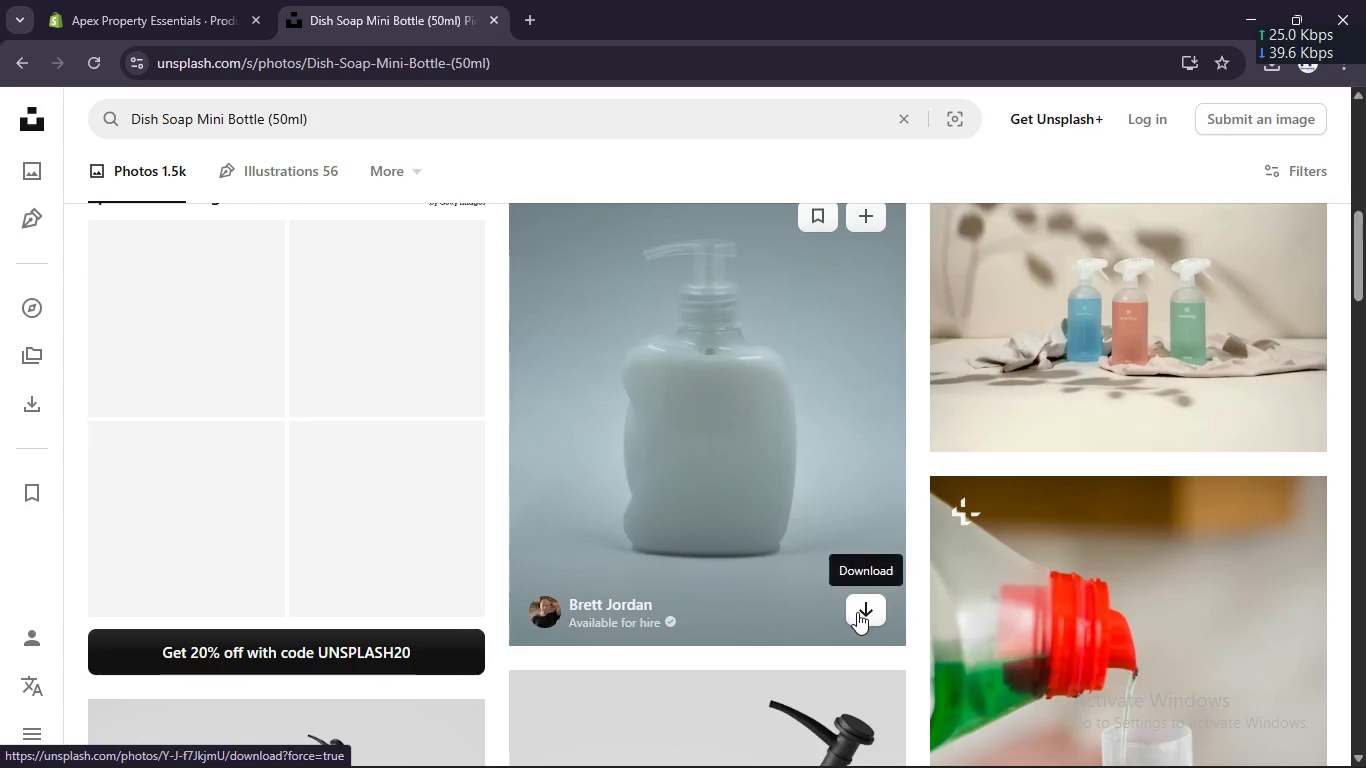 
left_click([857, 612])
 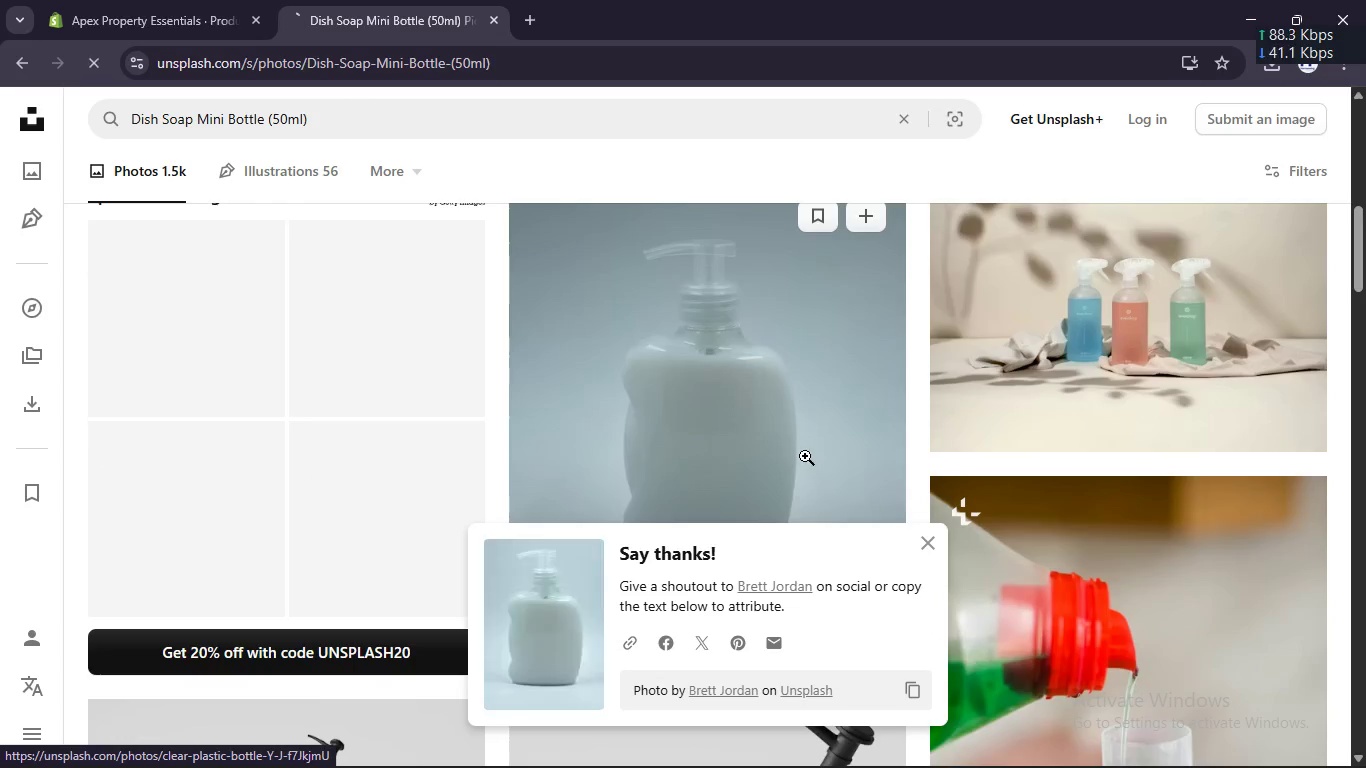 
scroll: coordinate [869, 497], scroll_direction: down, amount: 8.0
 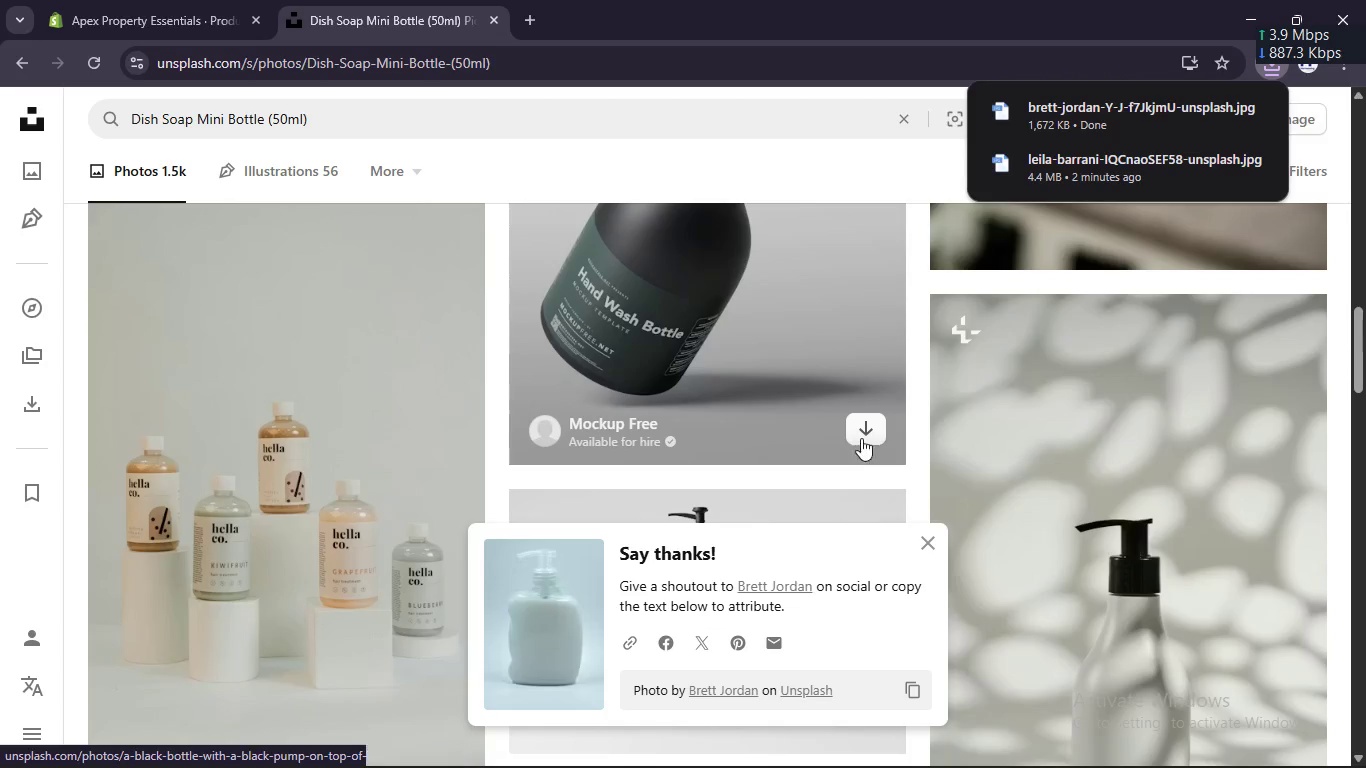 
left_click([868, 430])
 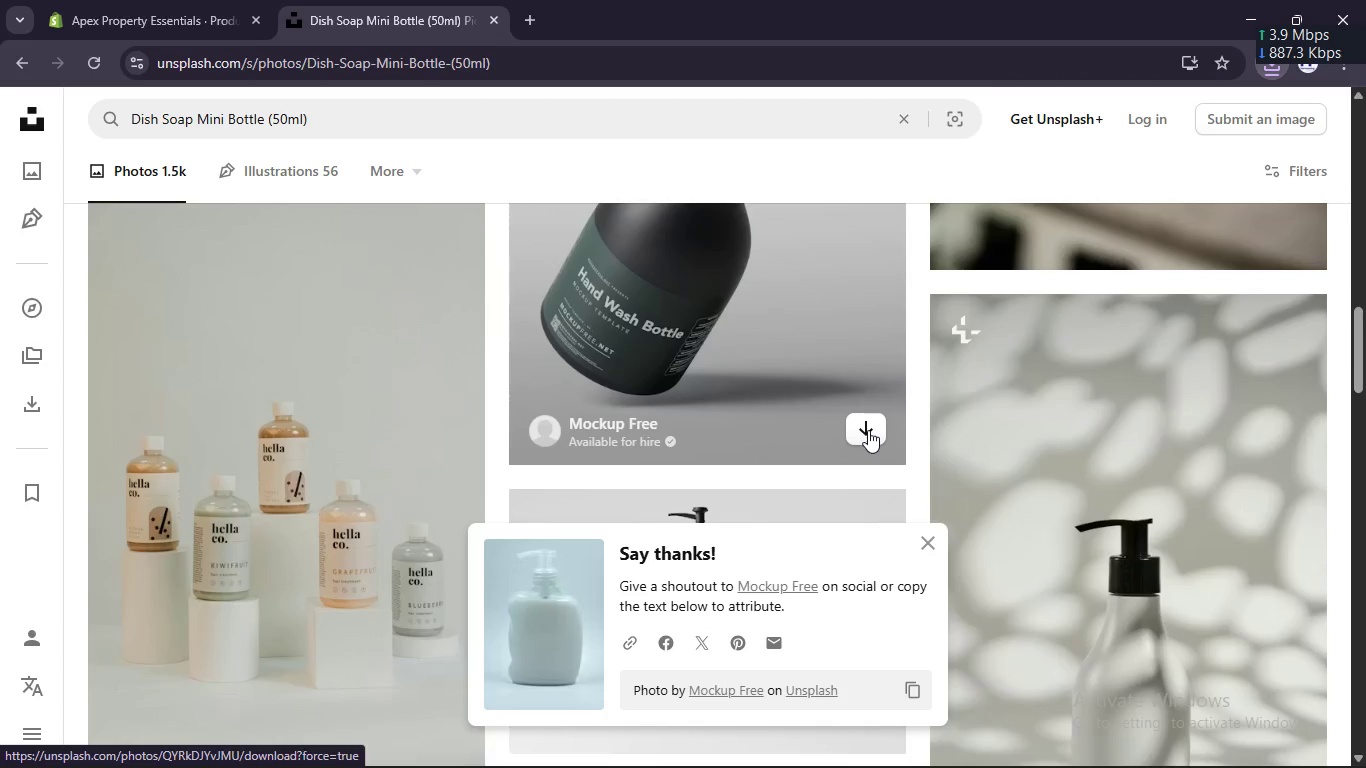 
scroll: coordinate [521, 227], scroll_direction: down, amount: 9.0
 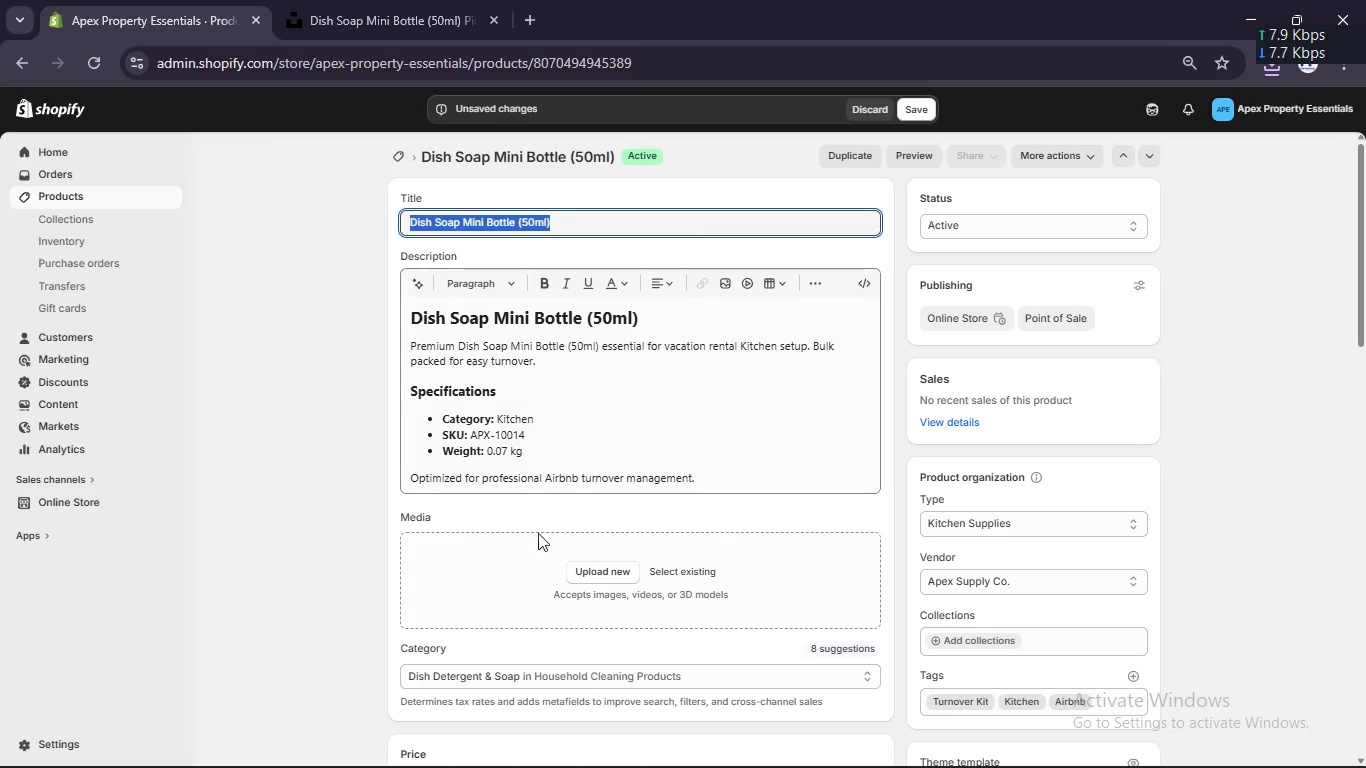 
left_click([596, 573])
 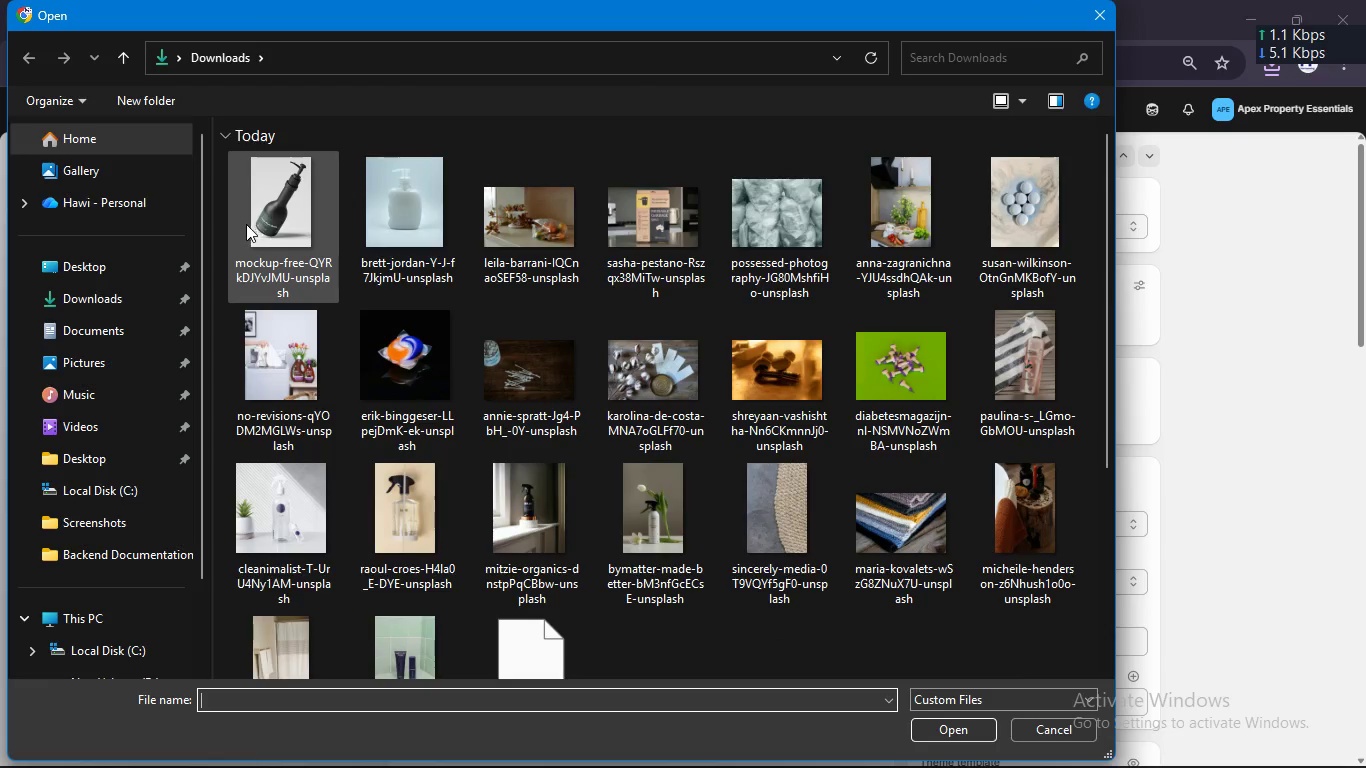 
left_click_drag(start_coordinate=[221, 222], to_coordinate=[387, 231])
 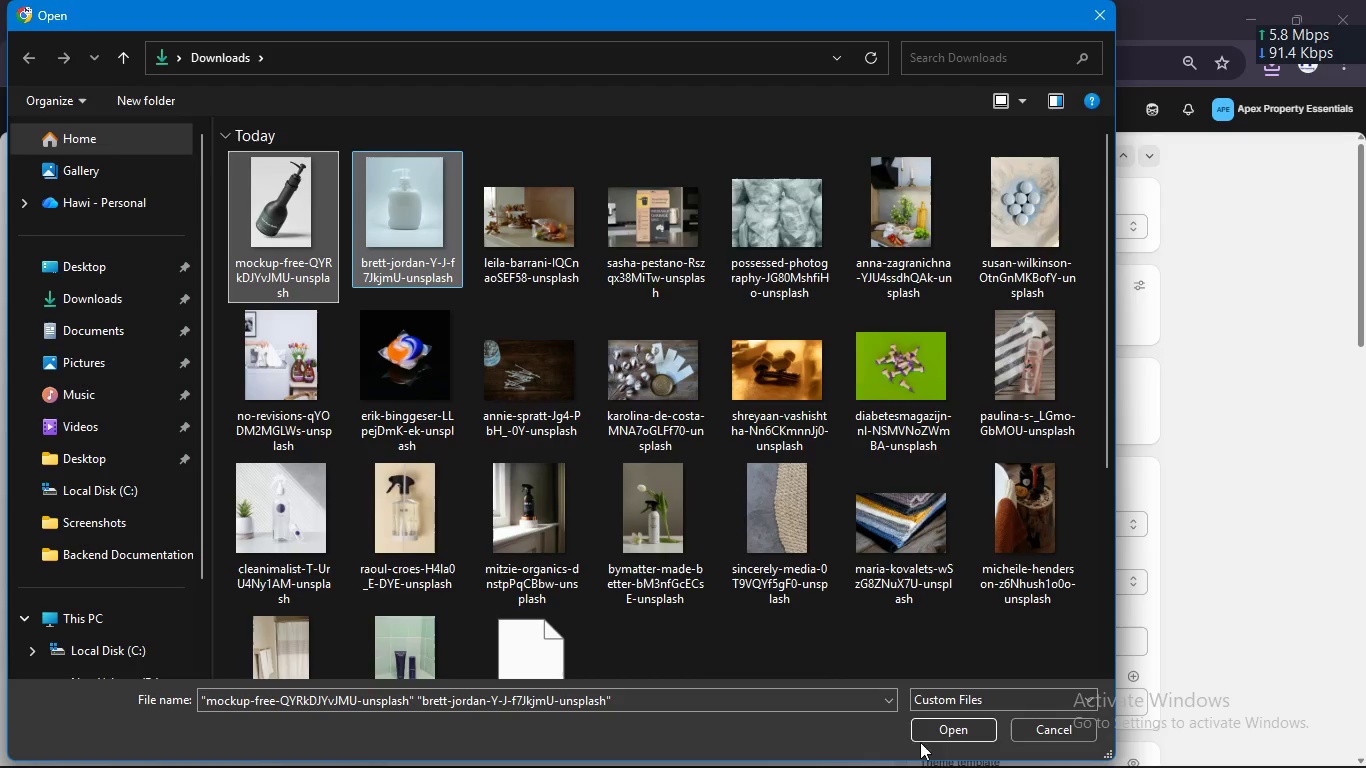 
left_click([922, 733])
 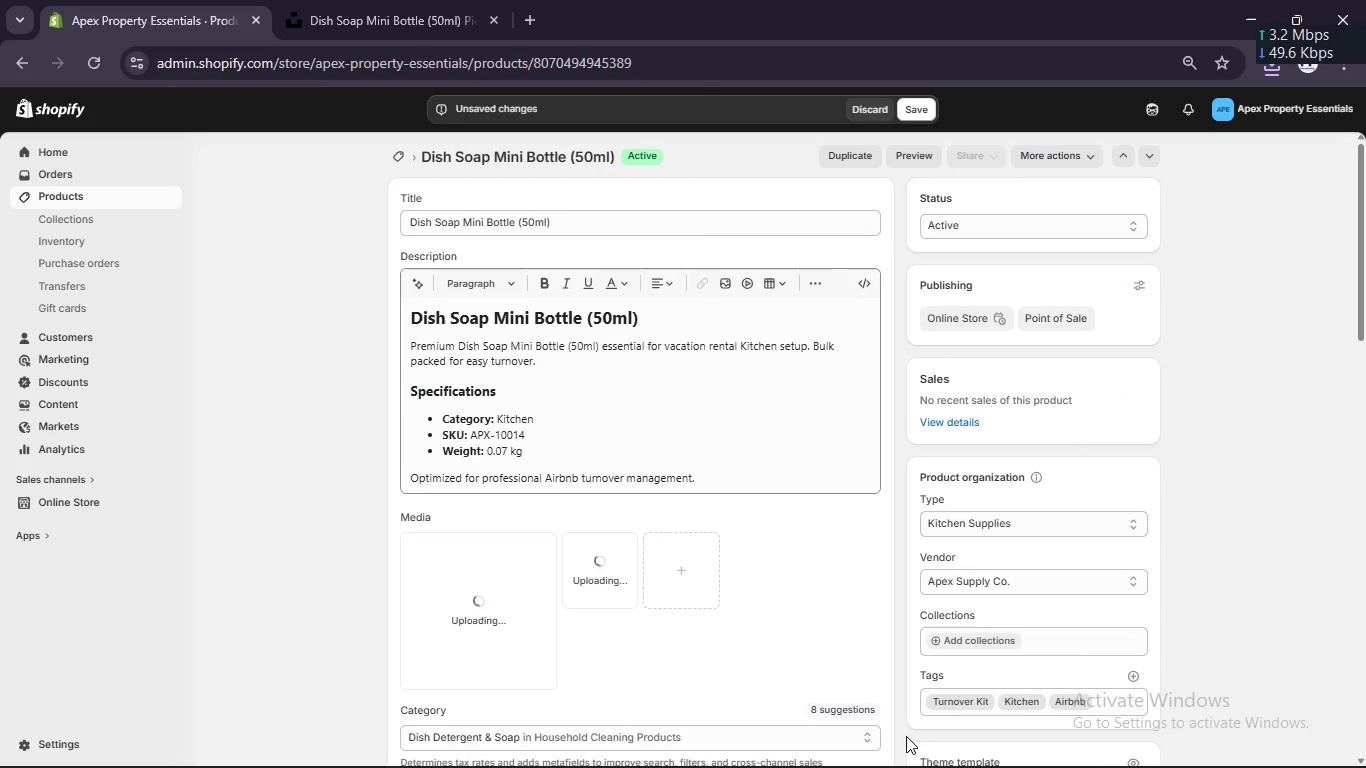 
mouse_move([887, 733])
 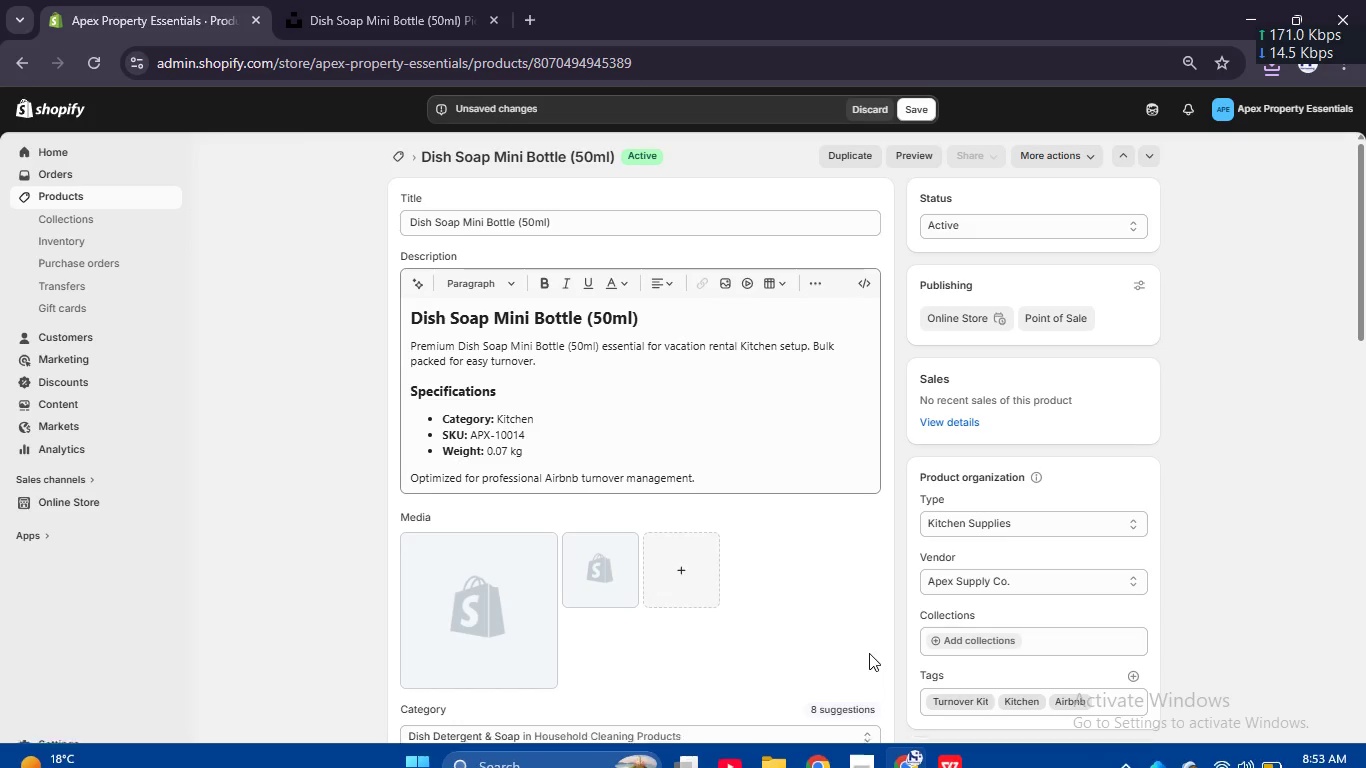 
scroll: coordinate [869, 653], scroll_direction: down, amount: 1.0
 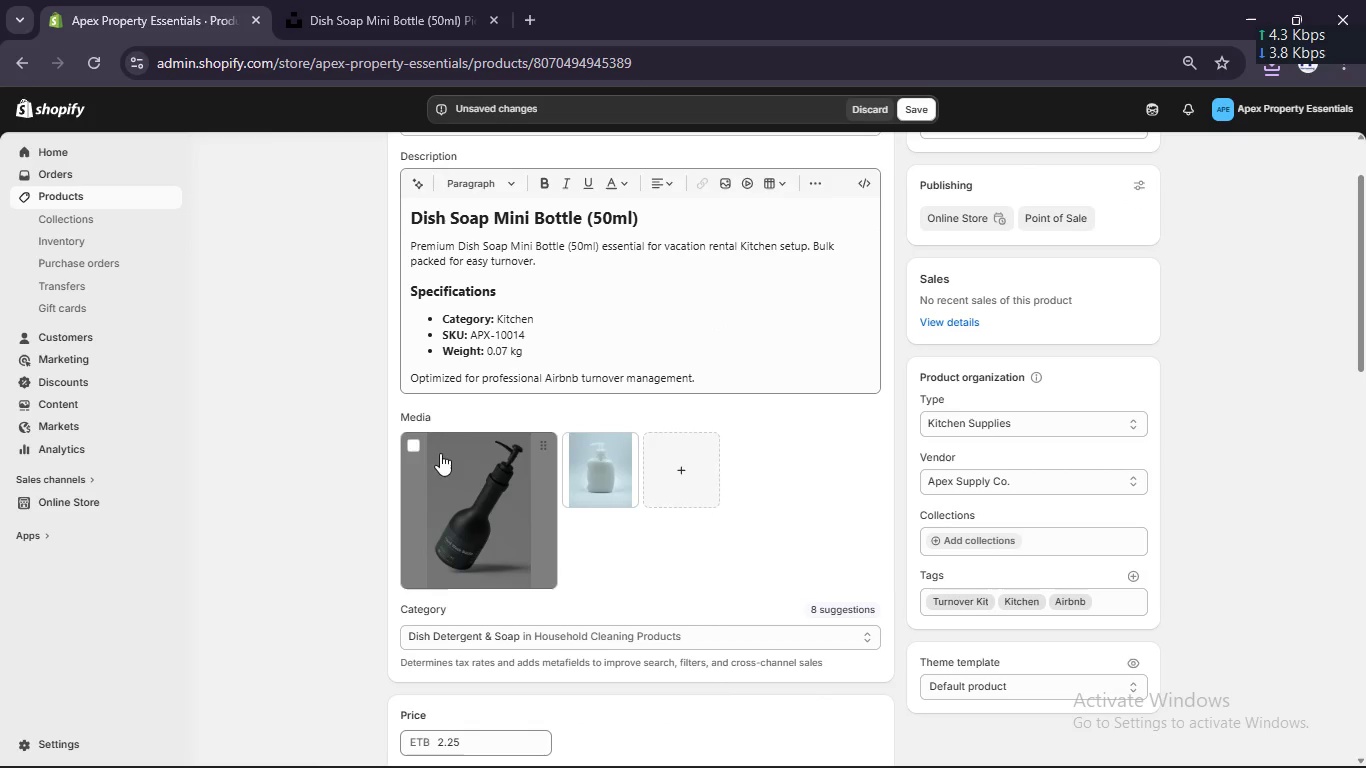 
wait(5.37)
 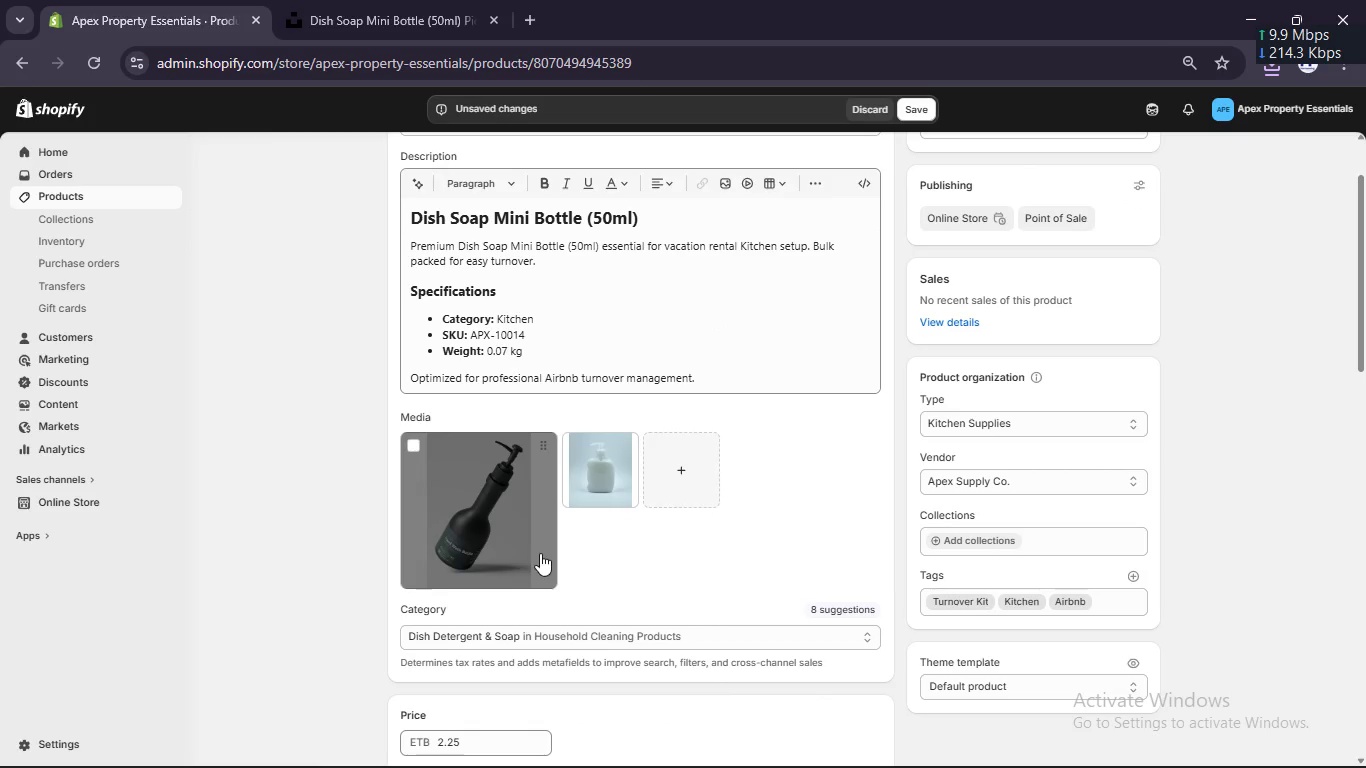 
left_click([411, 443])
 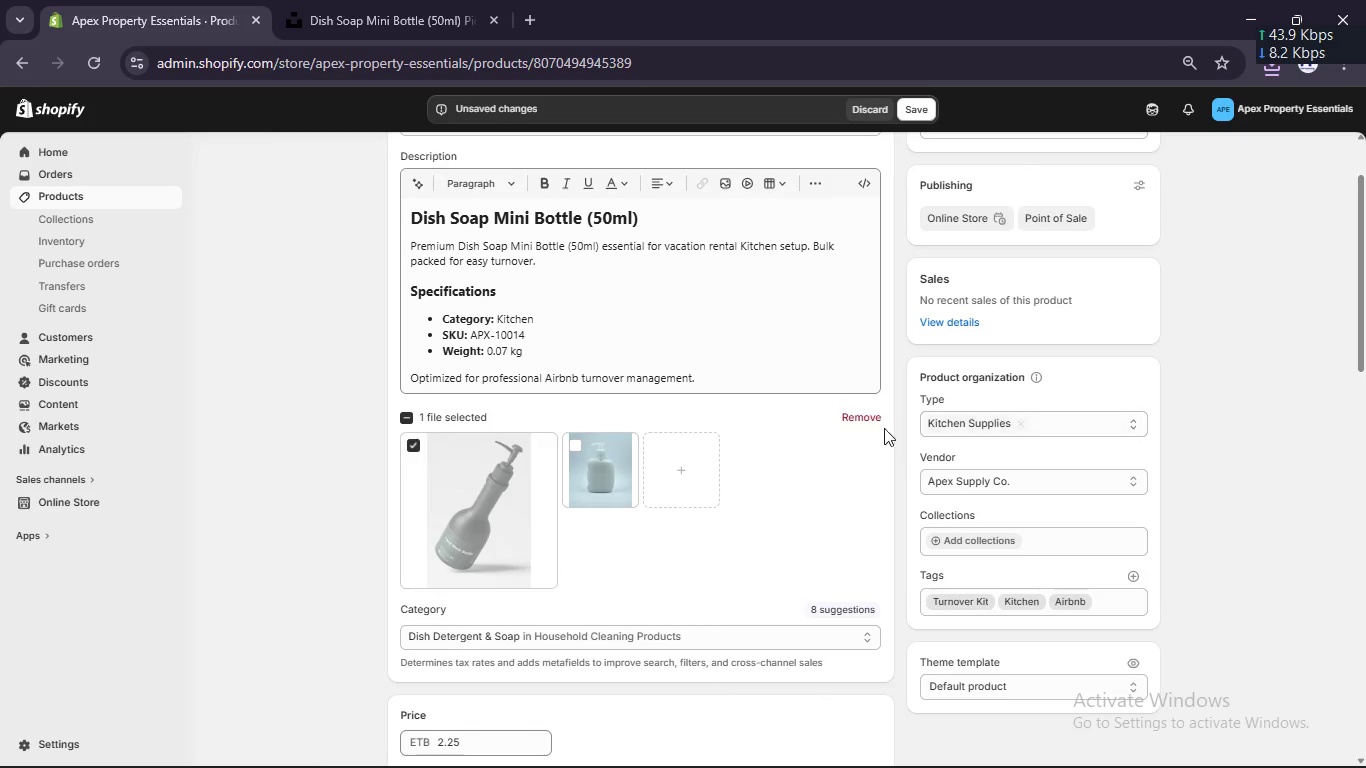 
left_click([863, 422])
 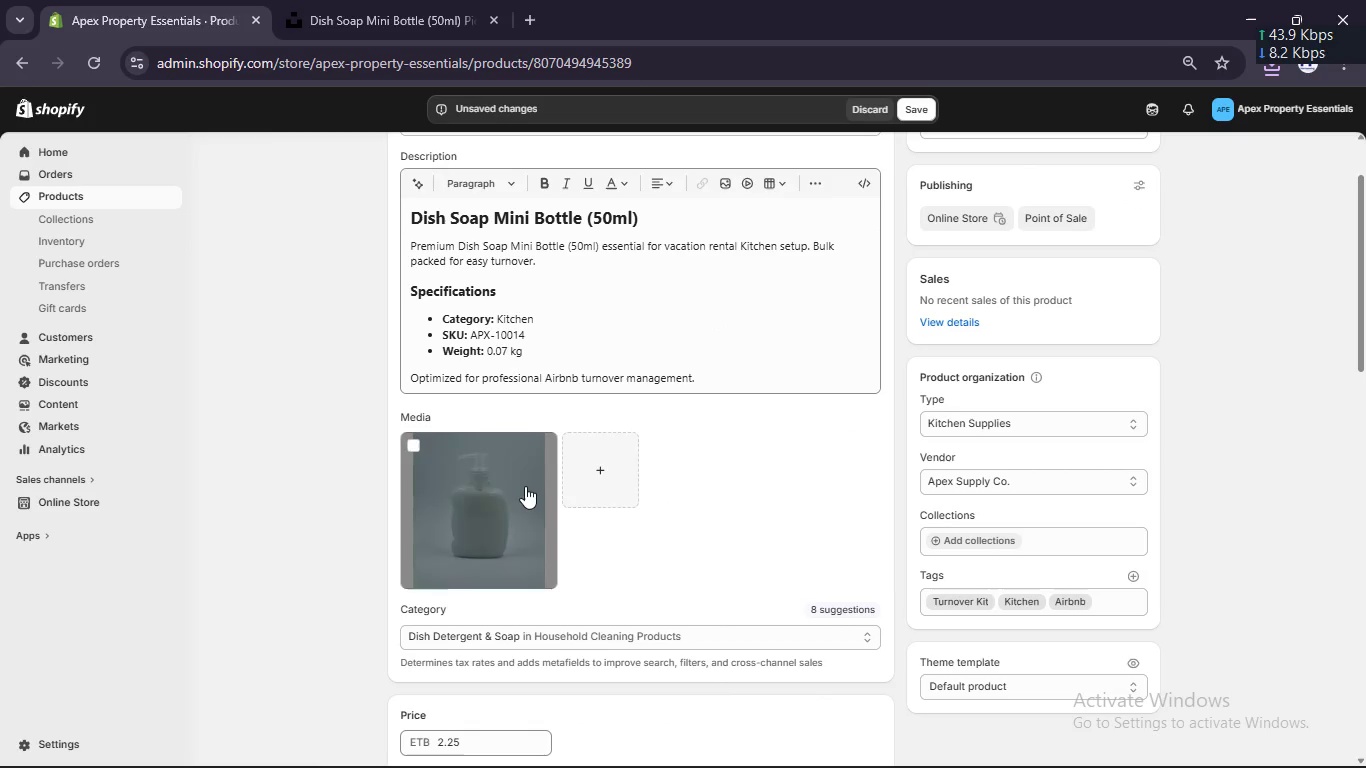 
left_click([522, 489])
 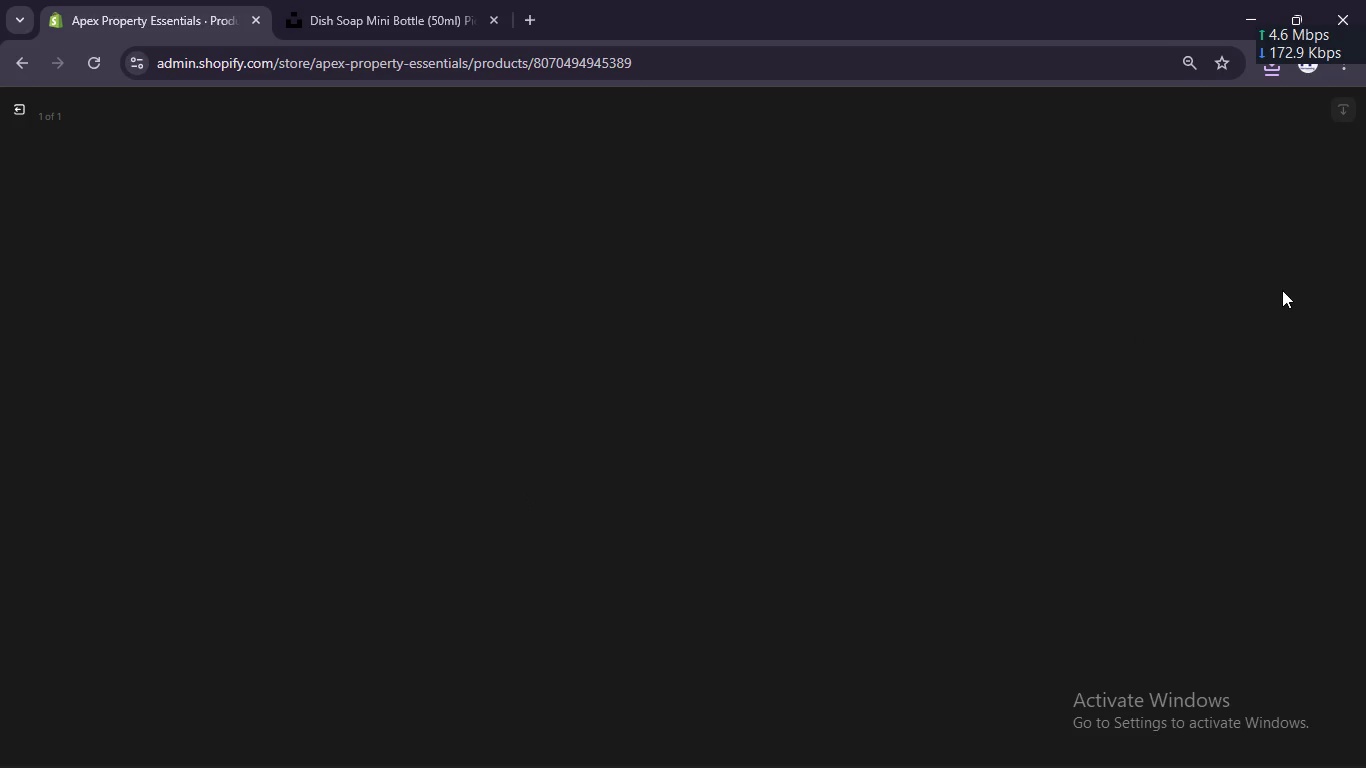 
mouse_move([1260, 320])
 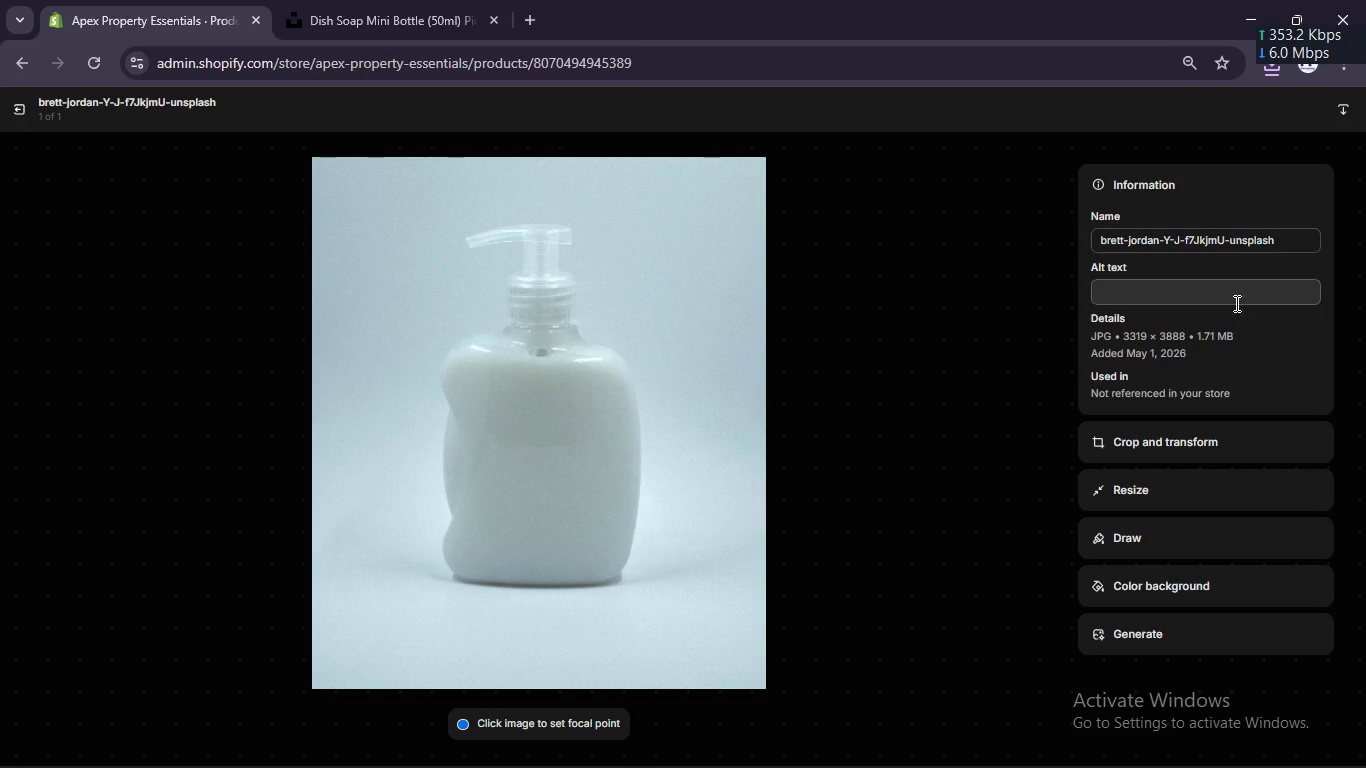 
left_click([1235, 303])
 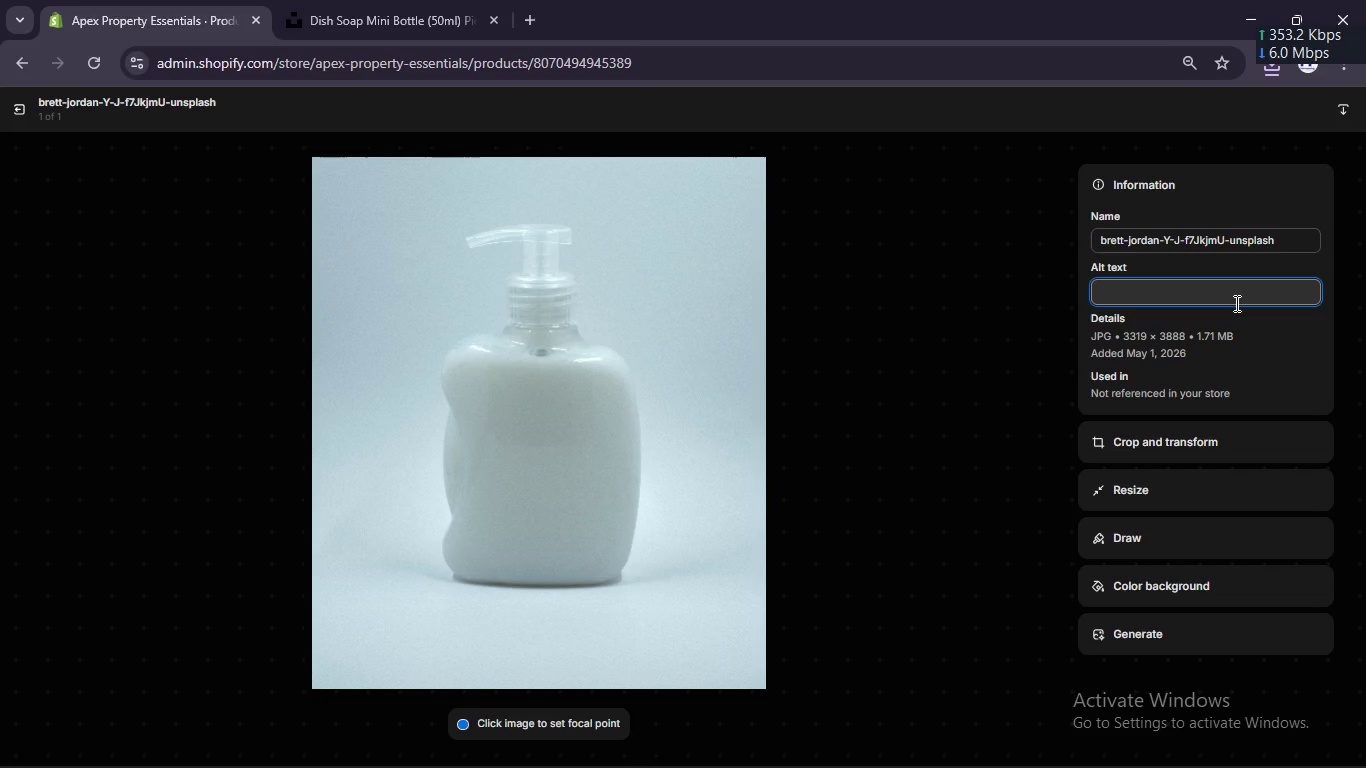 
key(Control+V)
 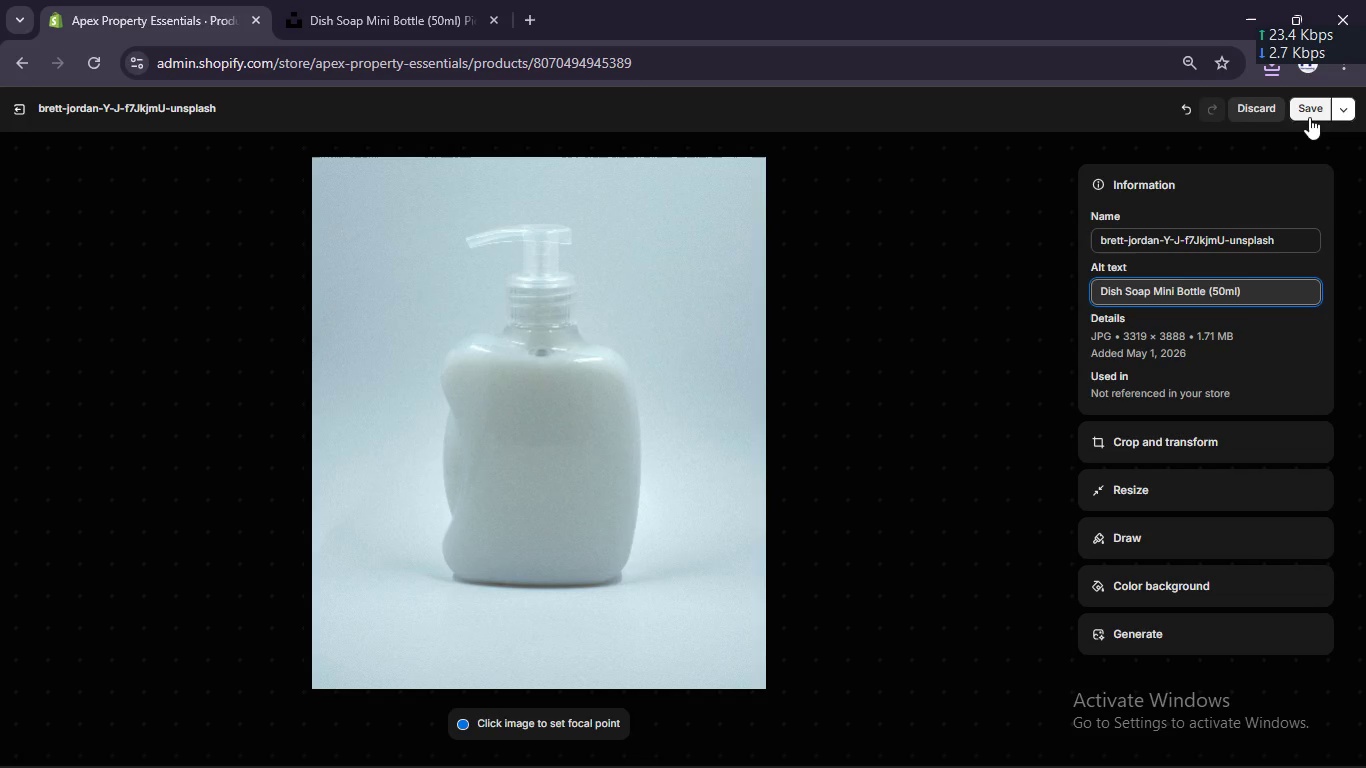 
left_click([1310, 116])
 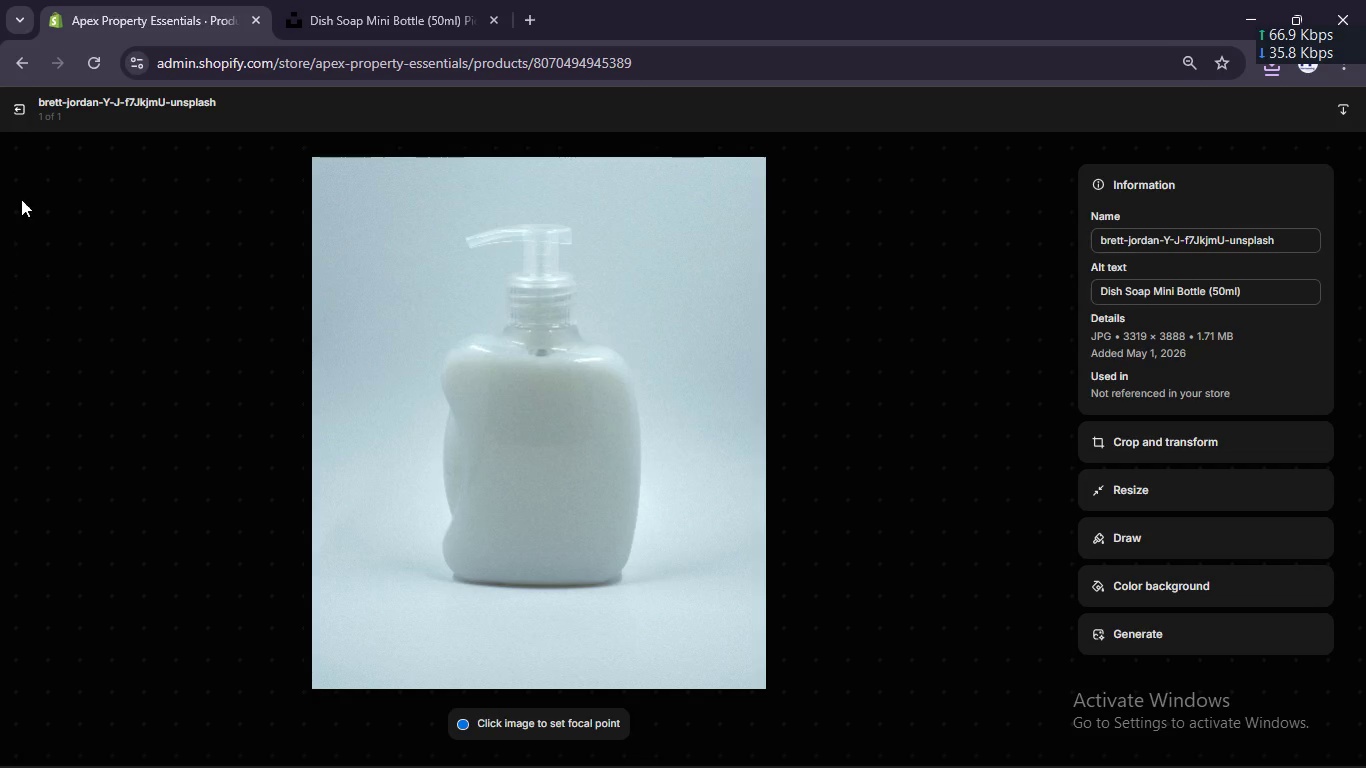 
left_click([20, 112])
 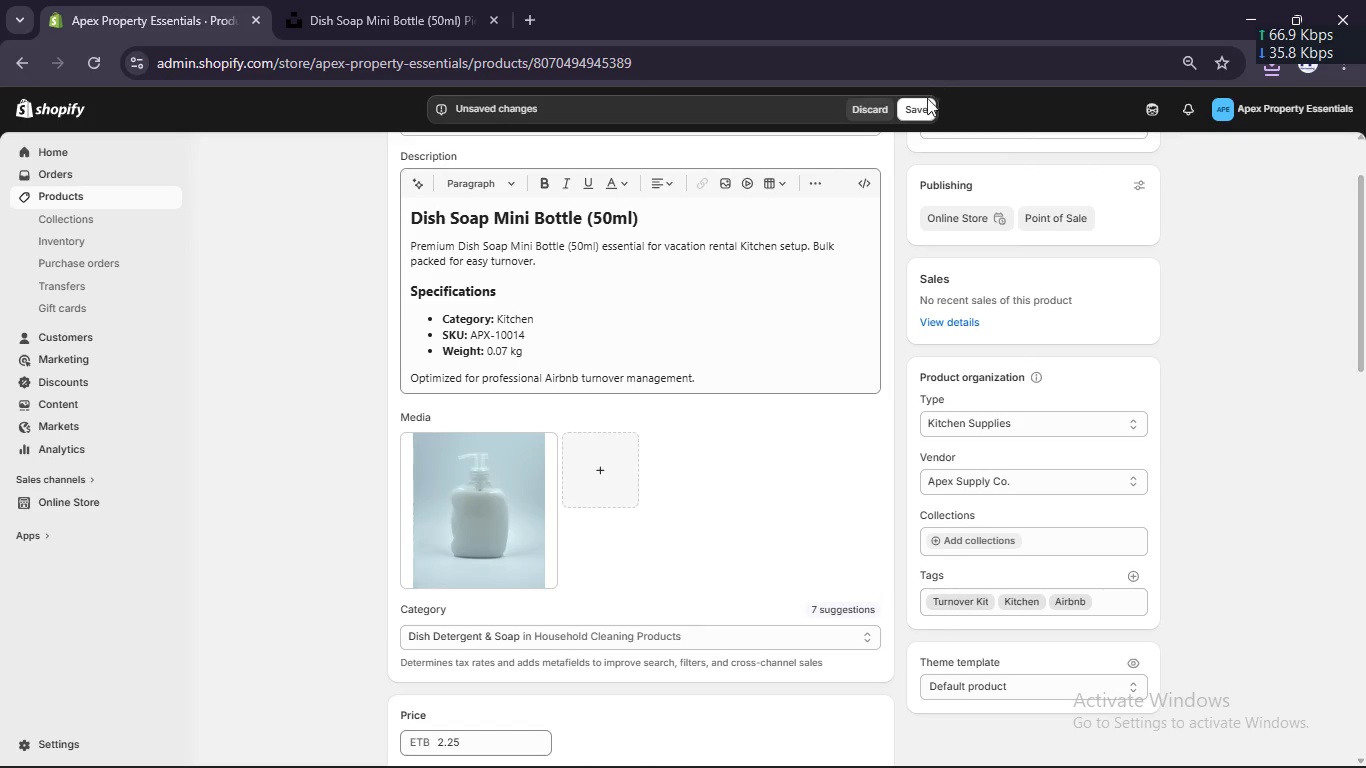 
left_click([921, 104])
 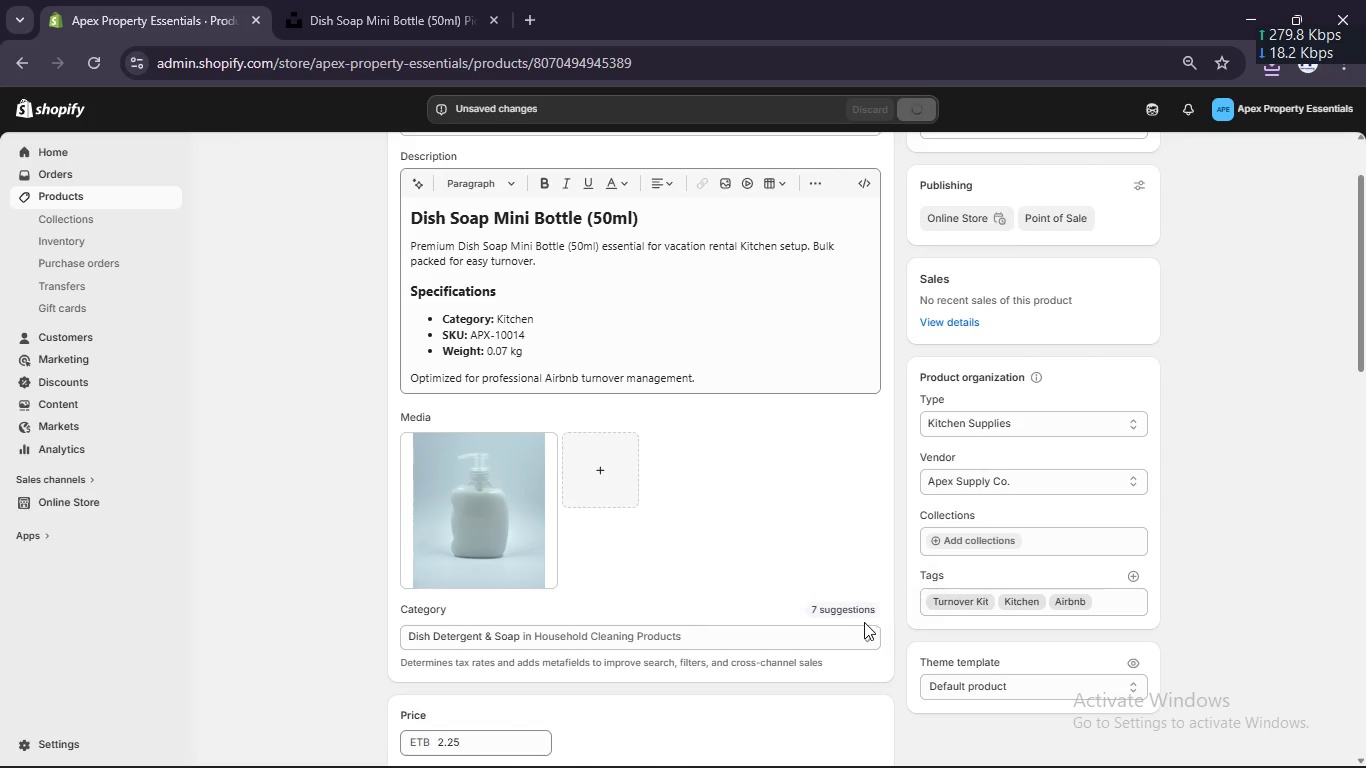 
left_click([856, 610])
 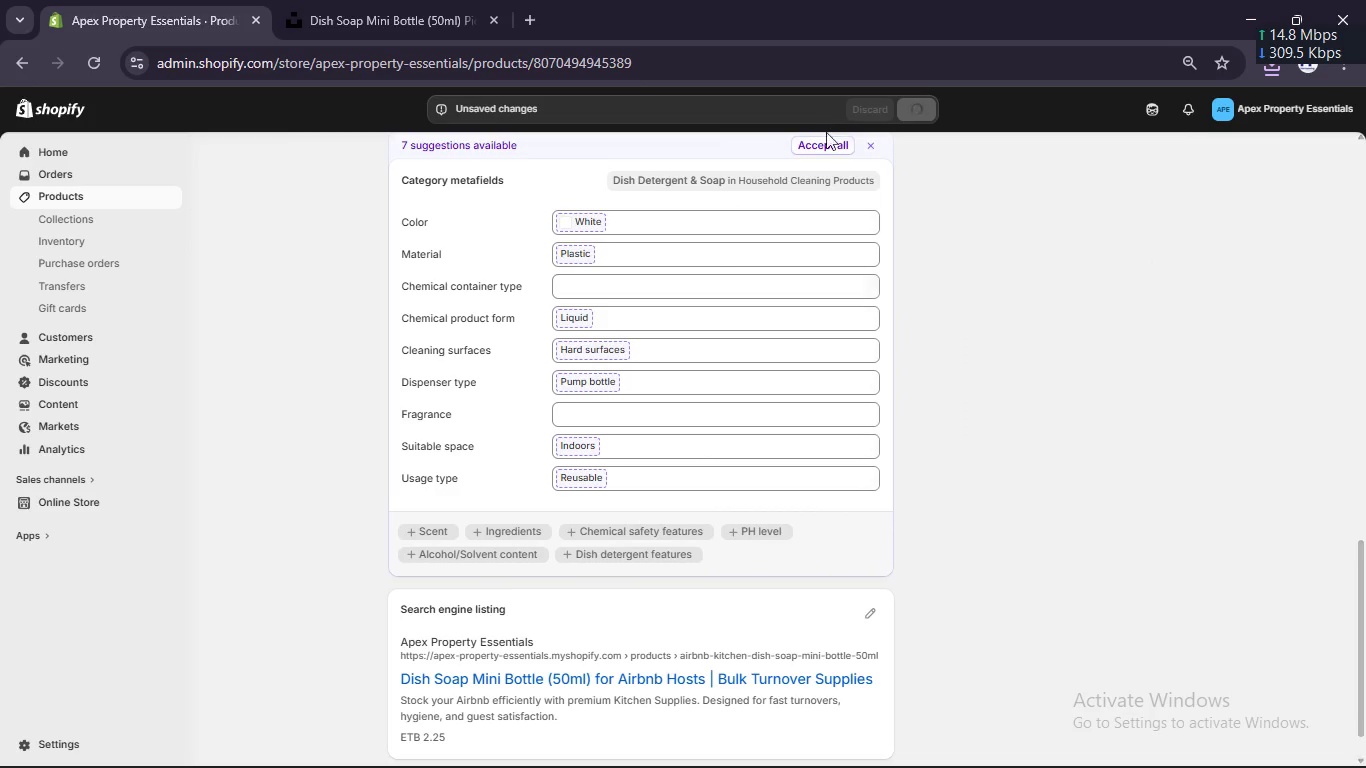 
left_click([822, 150])
 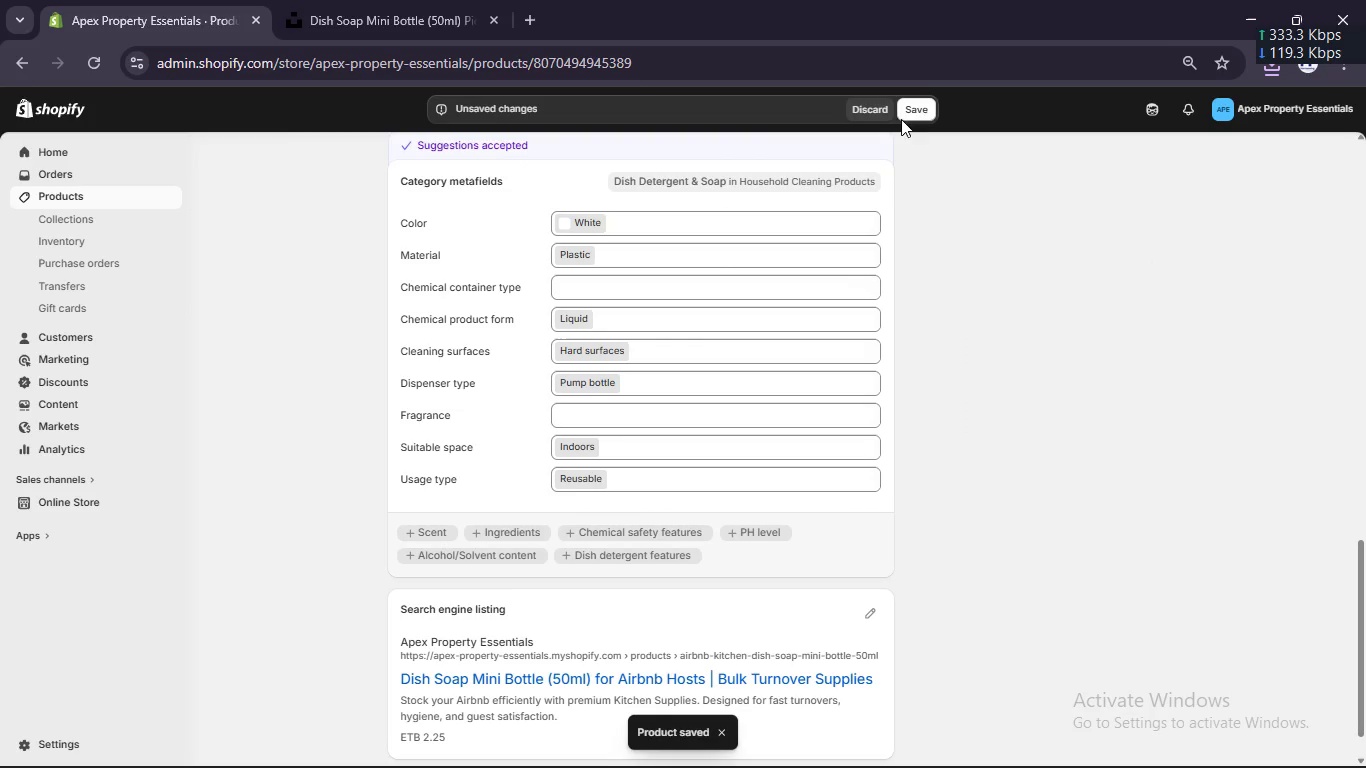 
left_click([921, 113])
 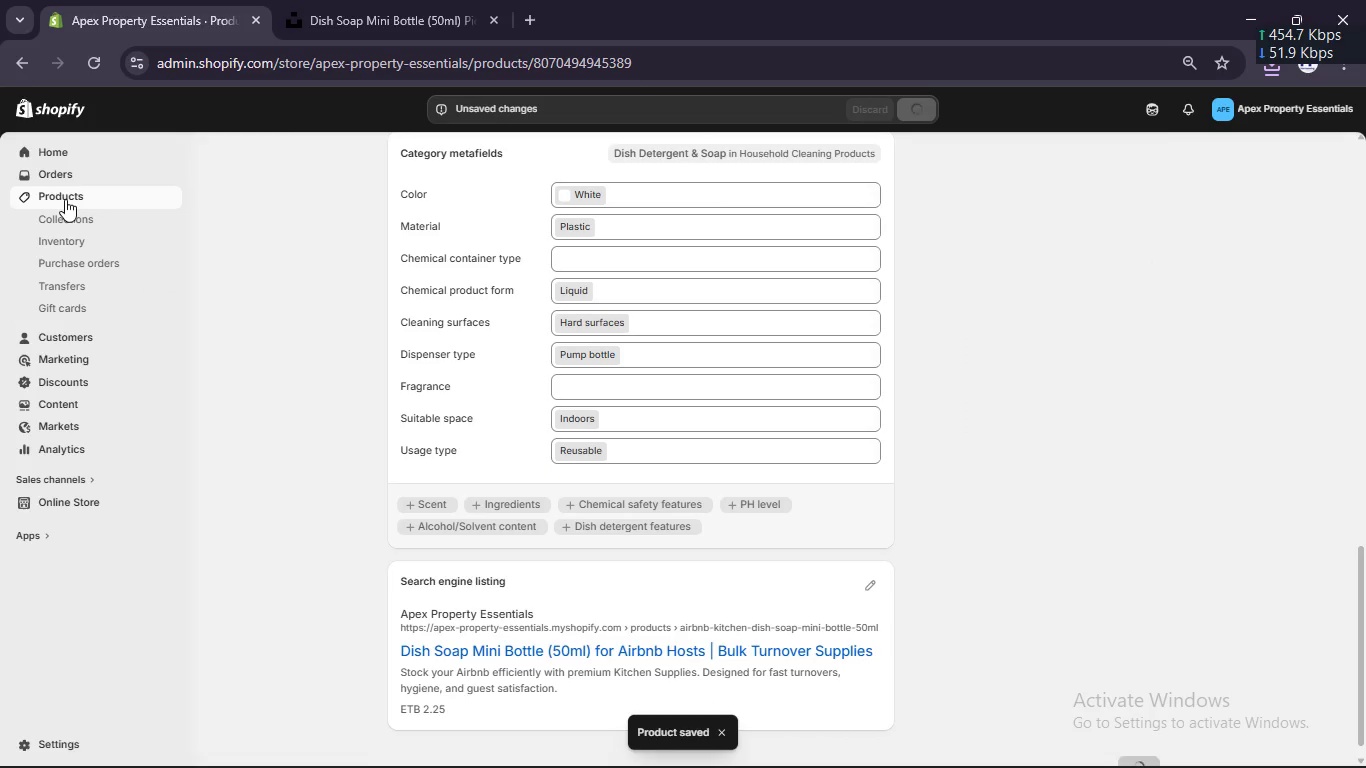 
left_click([65, 199])
 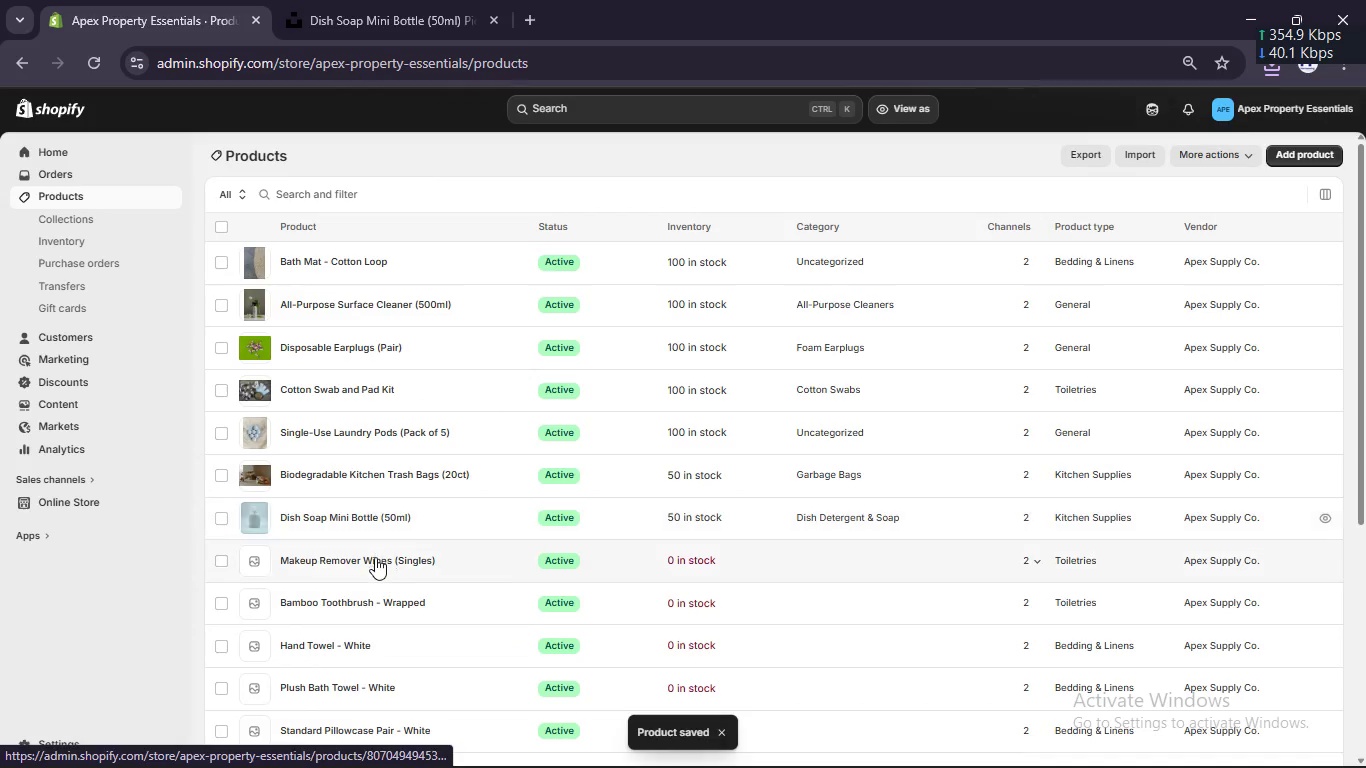 
left_click([366, 563])
 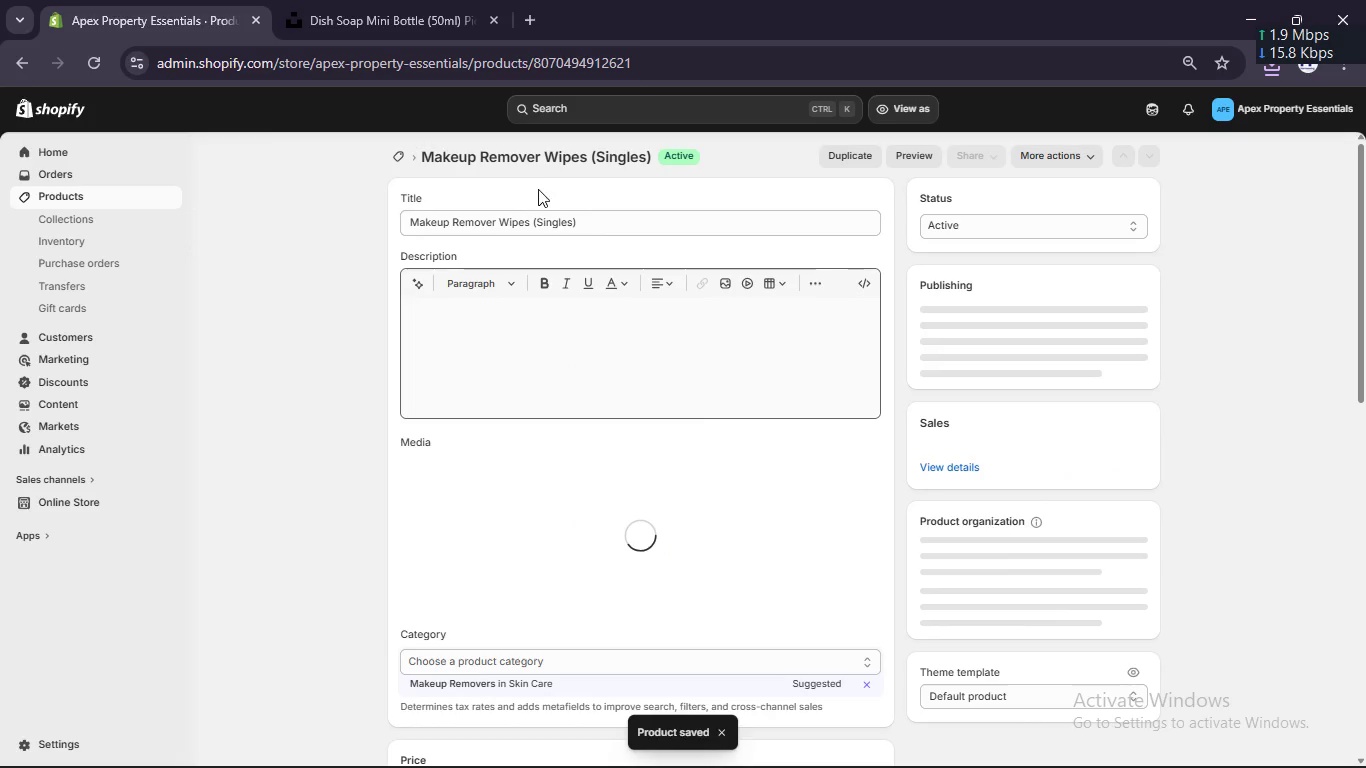 
left_click([542, 224])
 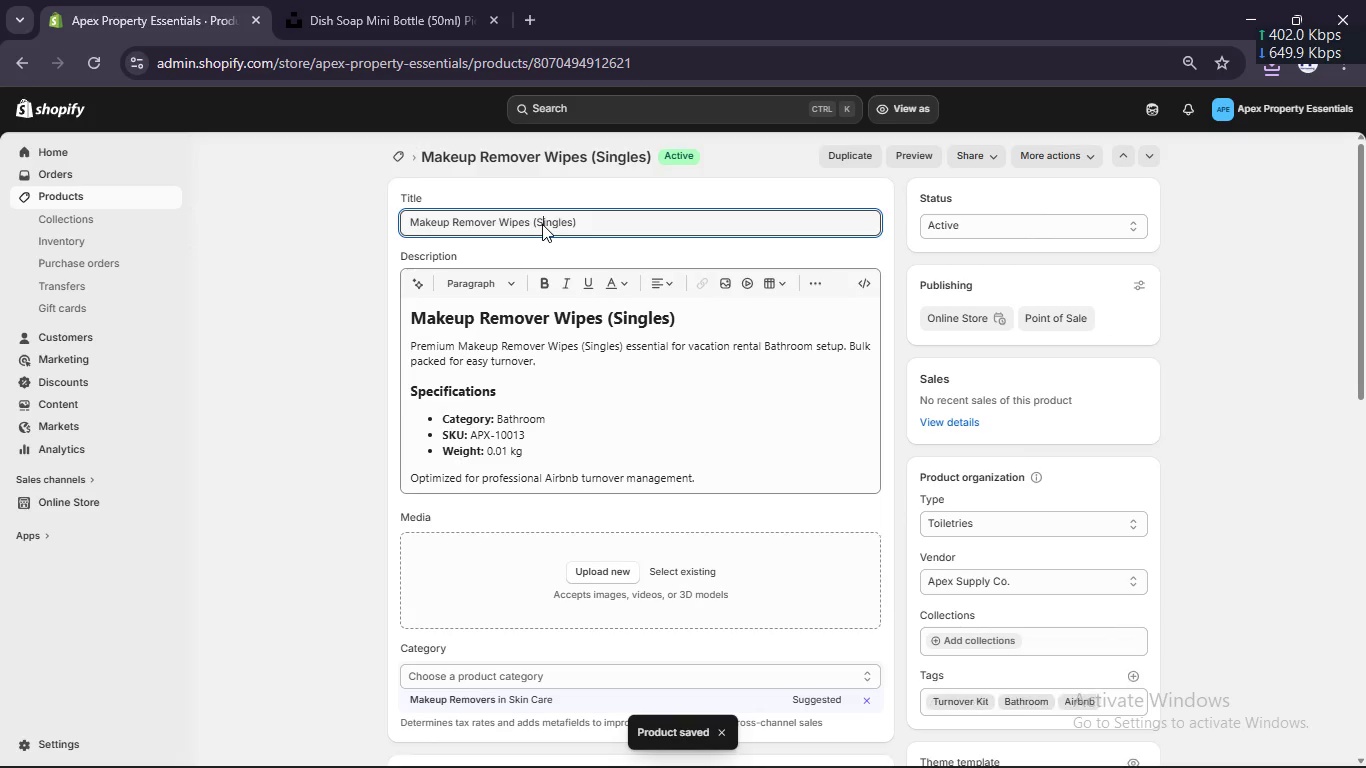 
key(Control+A)
 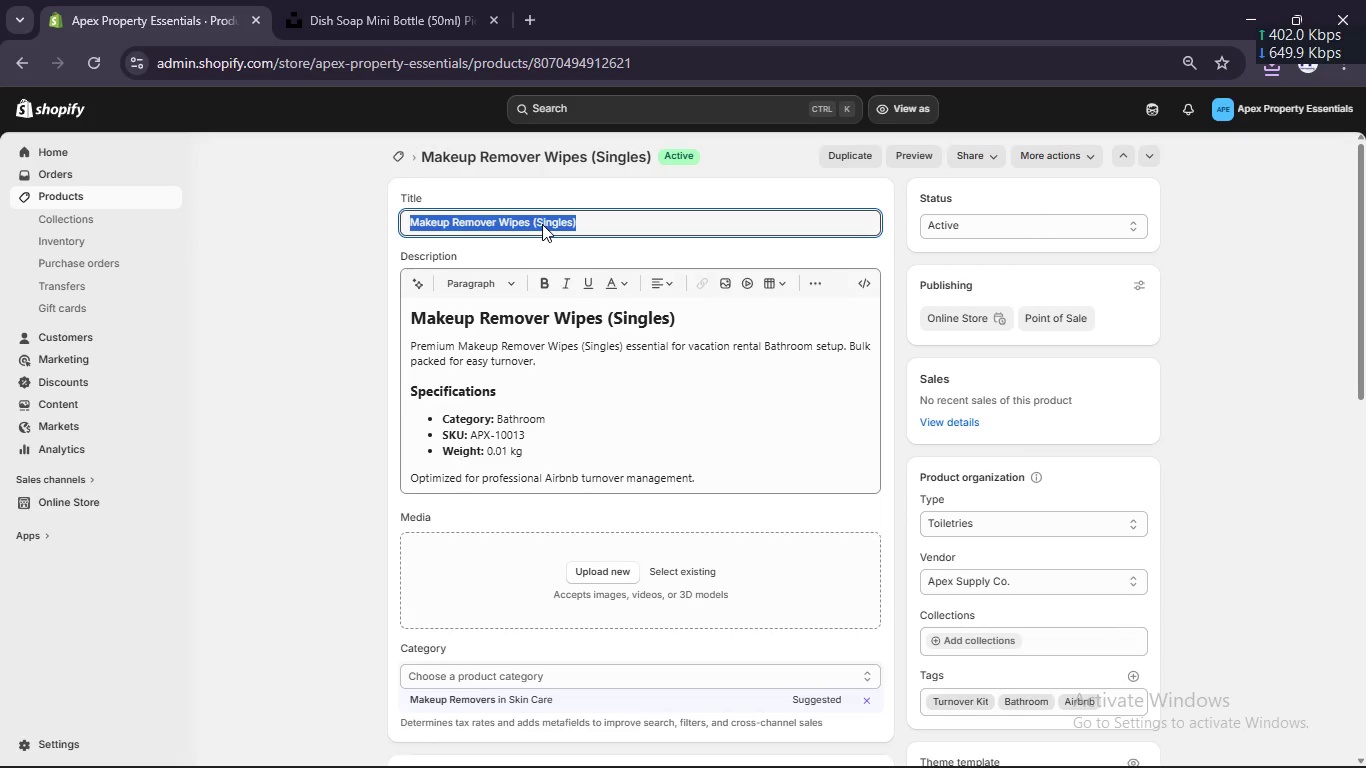 
key(Control+C)
 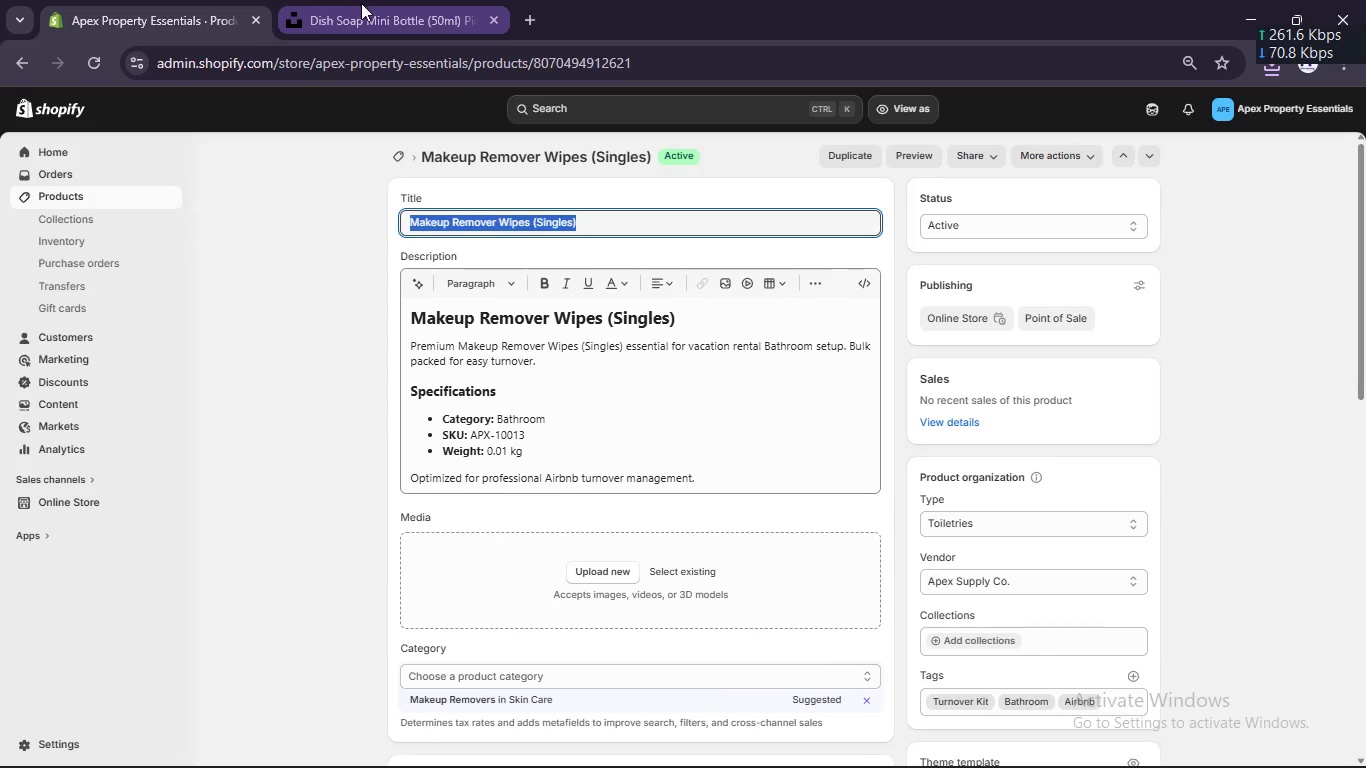 
left_click([361, 3])
 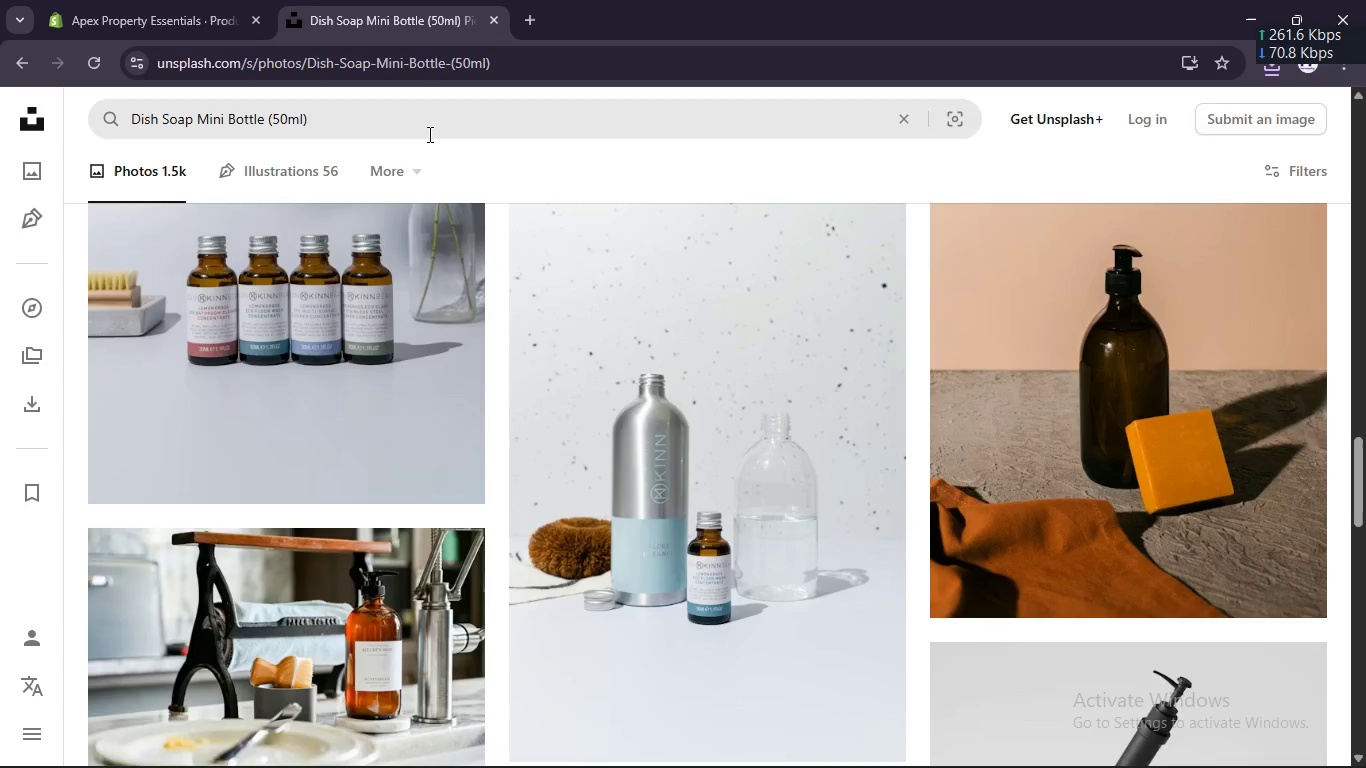 
left_click([428, 134])
 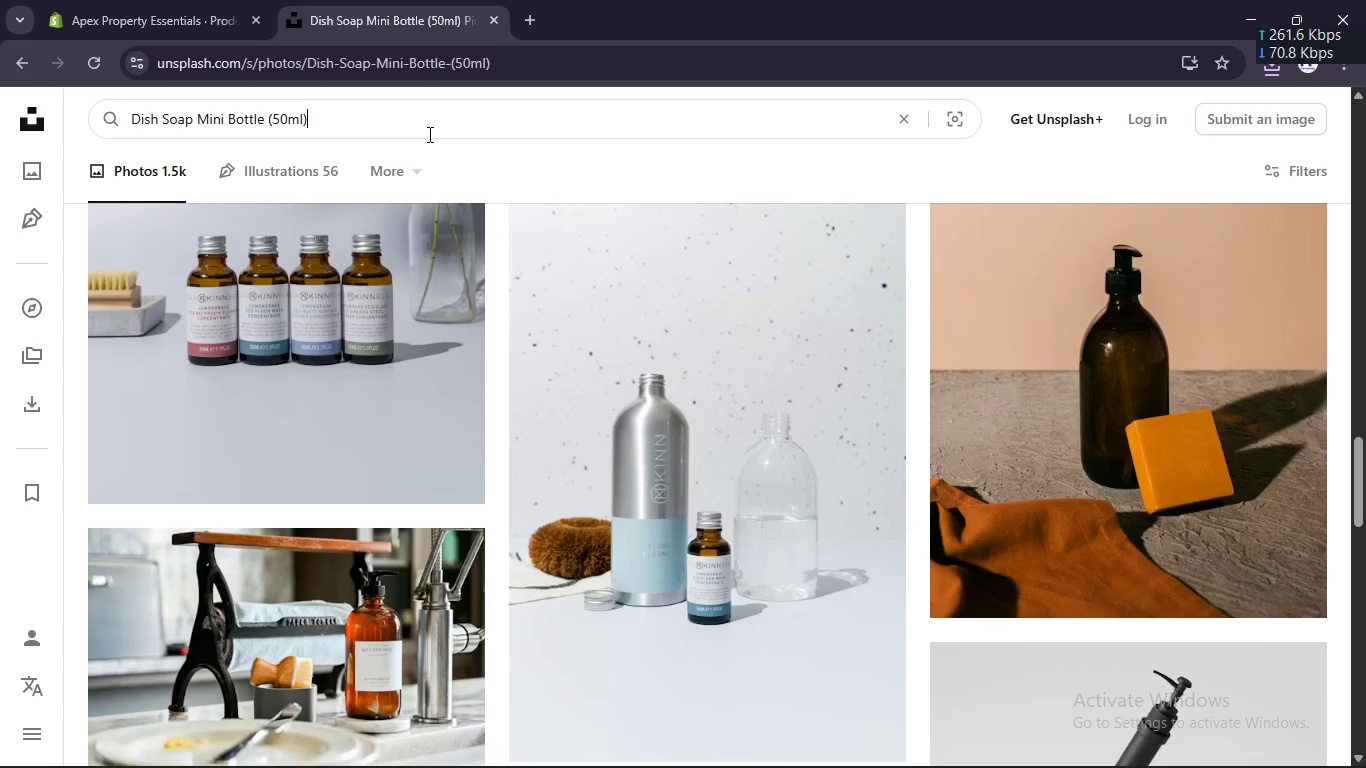 
key(Control+A)
 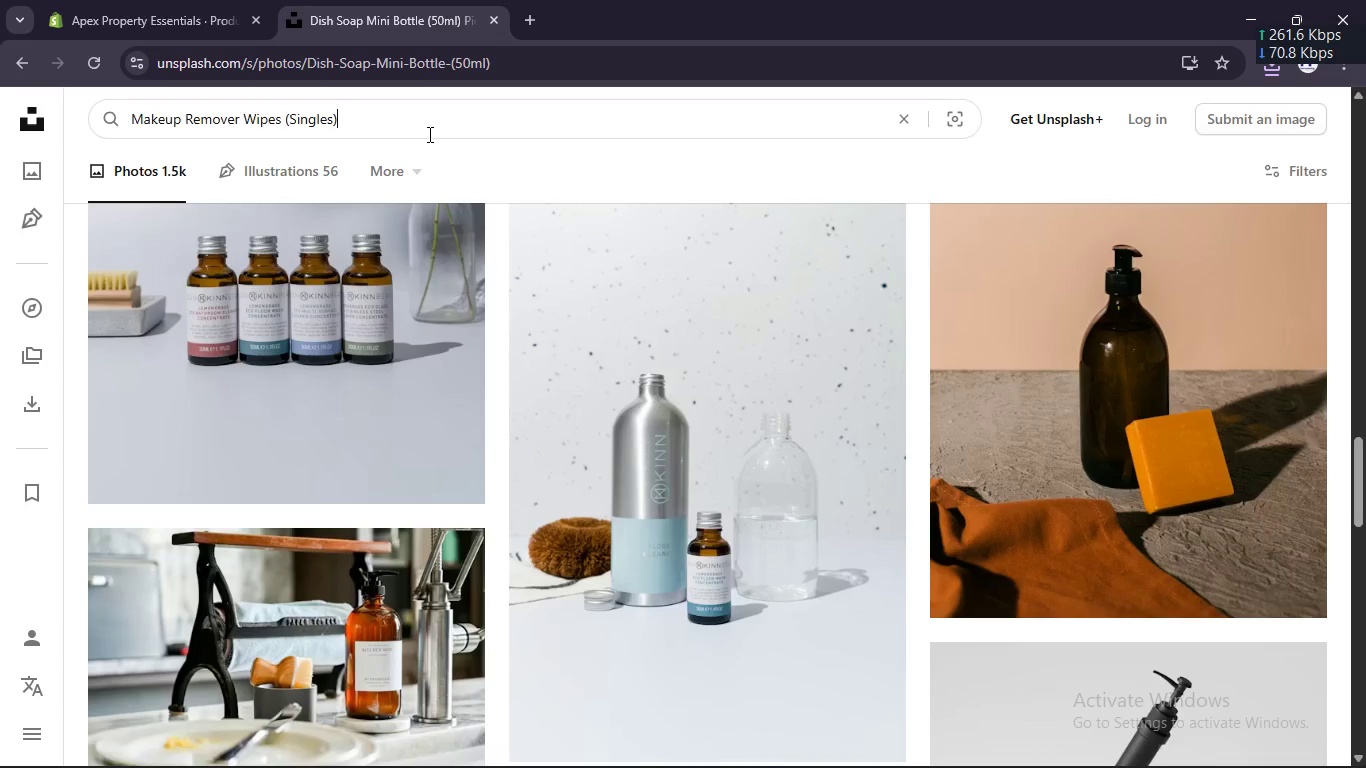 
key(Control+V)
 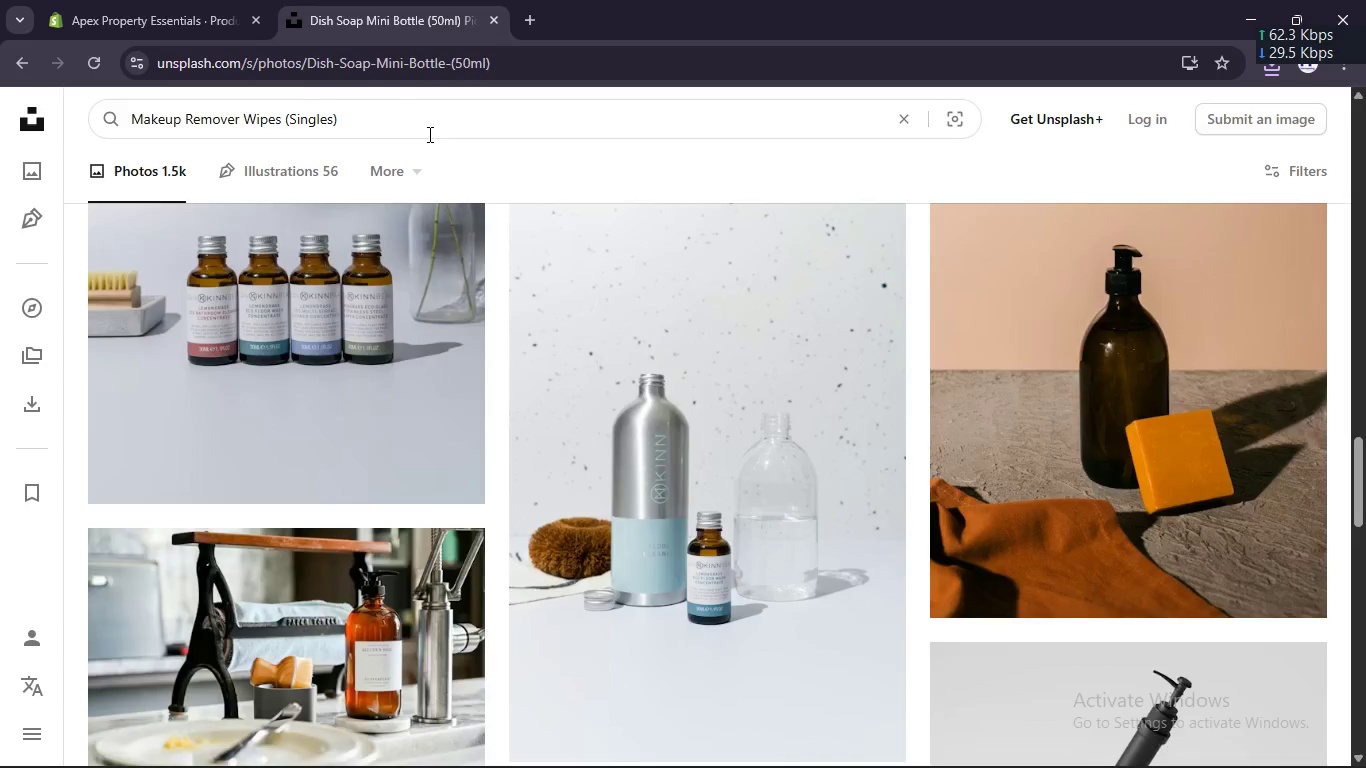 
key(Enter)
 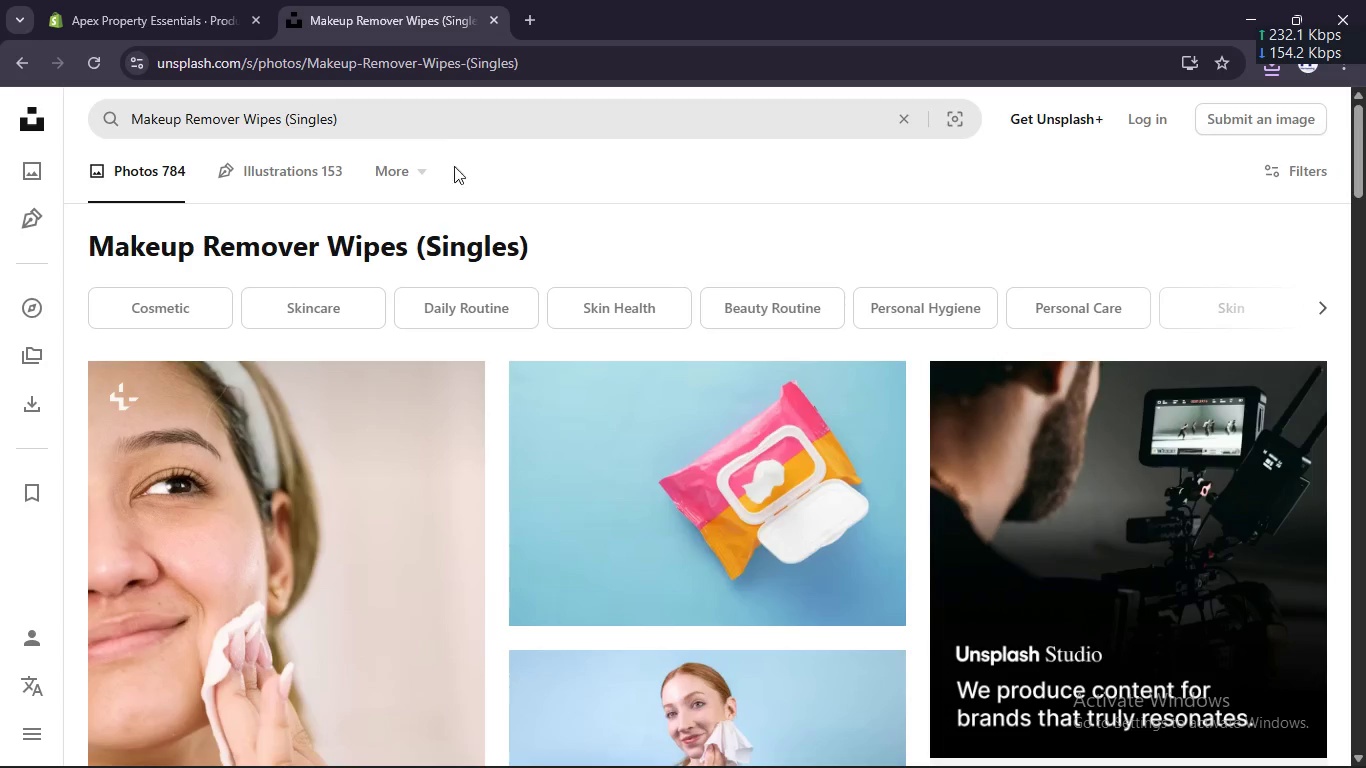 
scroll: coordinate [863, 393], scroll_direction: down, amount: 9.0
 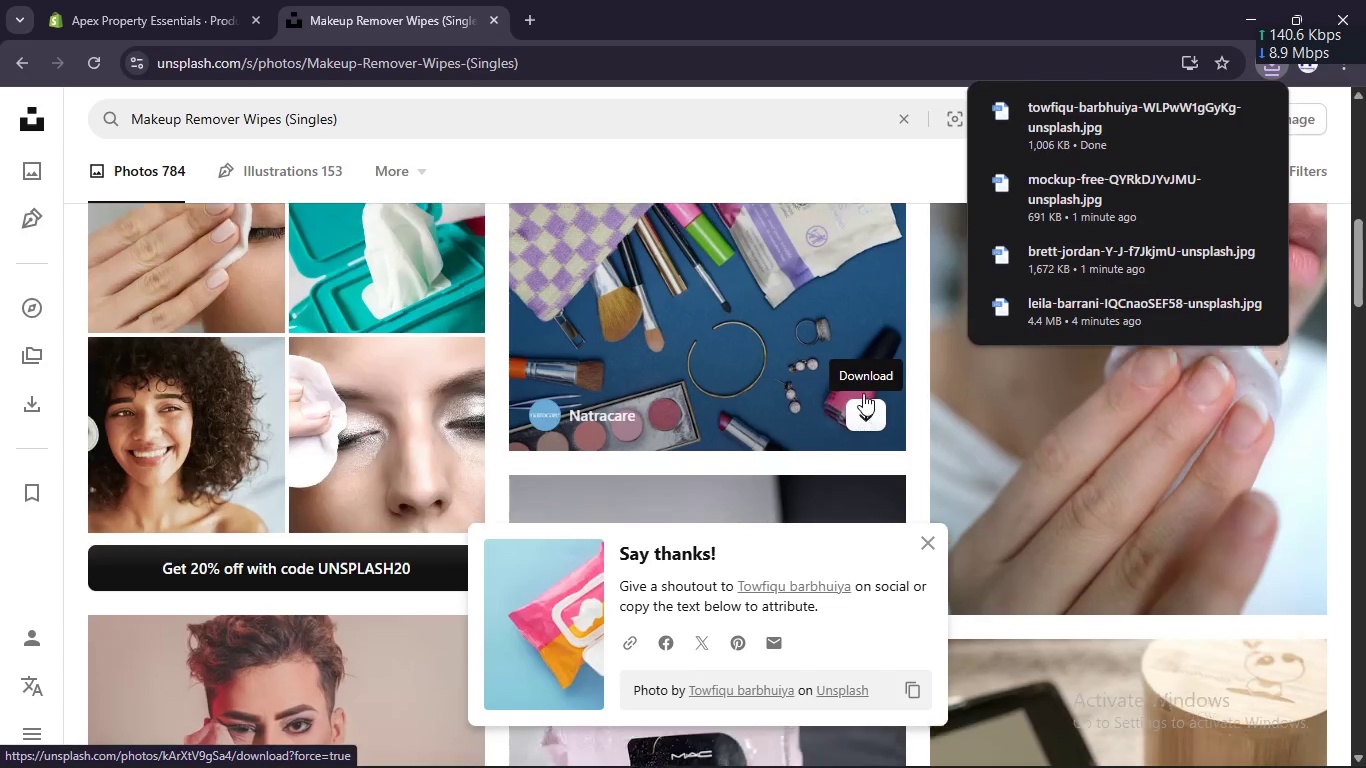 
scroll: coordinate [863, 393], scroll_direction: up, amount: 1.0
 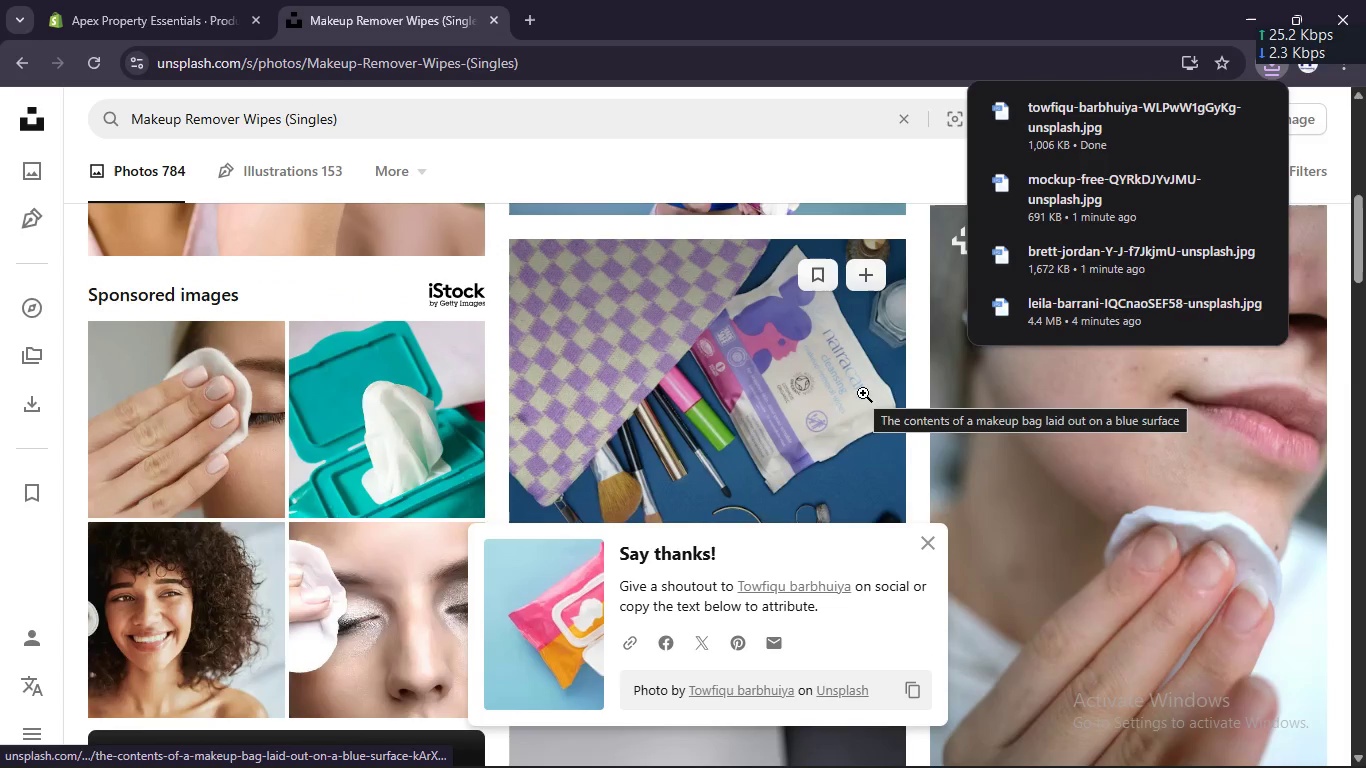 
scroll: coordinate [863, 393], scroll_direction: down, amount: 6.0
 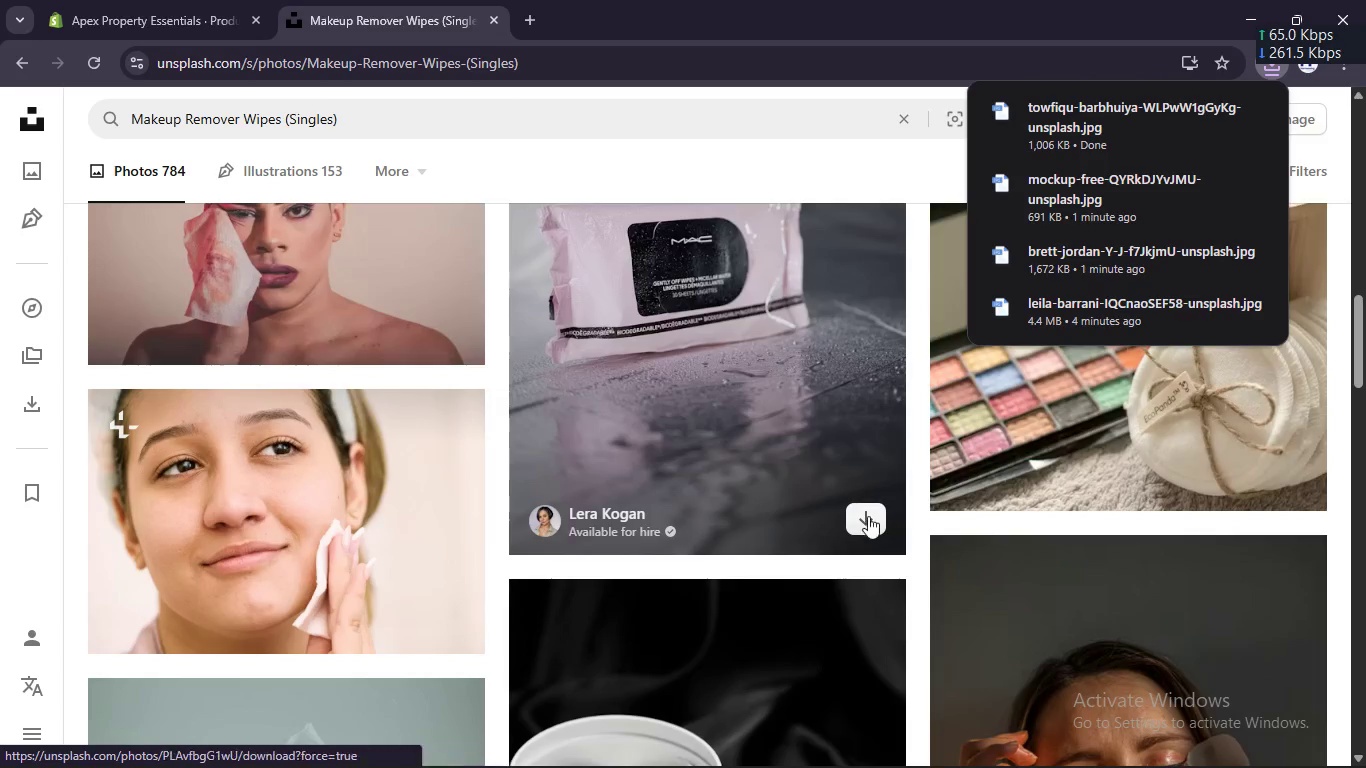 
left_click([868, 521])
 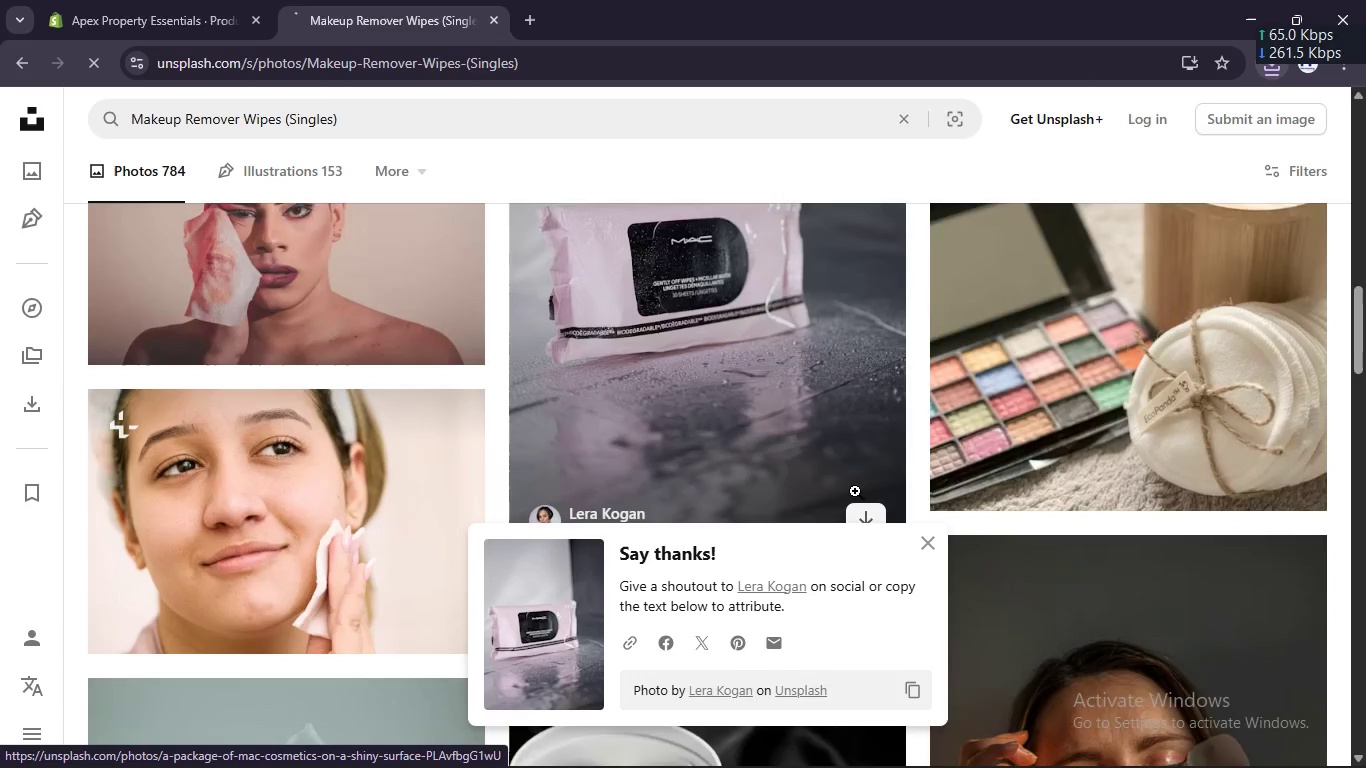 
scroll: coordinate [855, 491], scroll_direction: down, amount: 3.0
 